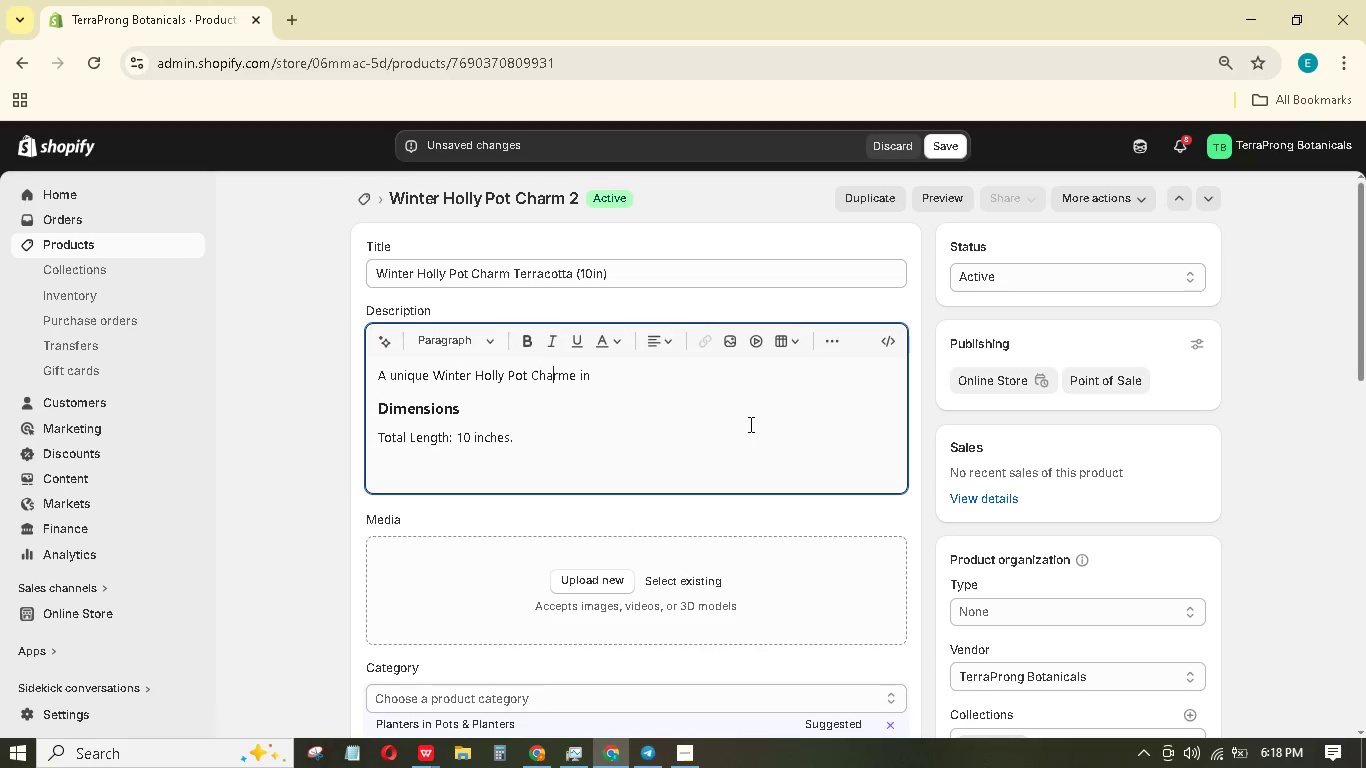 
key(ArrowRight)
 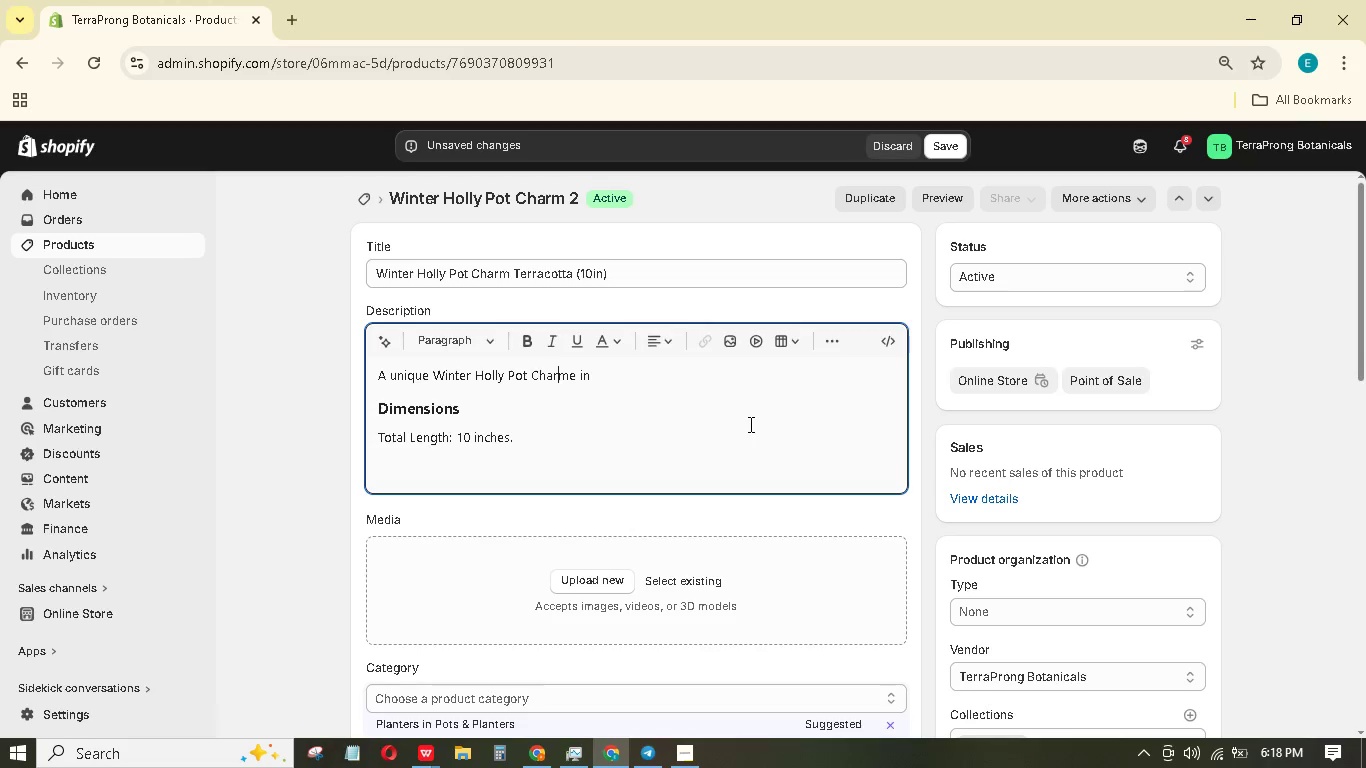 
key(ArrowRight)
 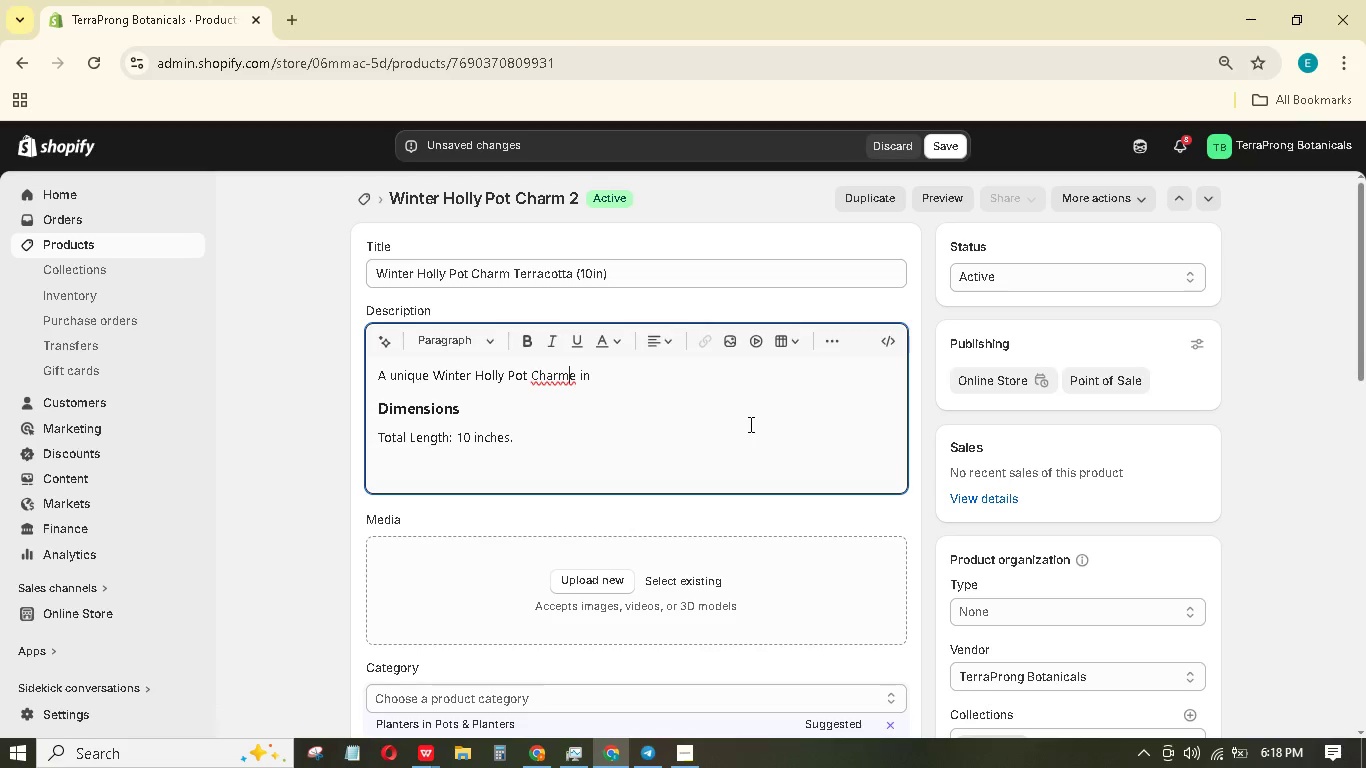 
key(ArrowRight)
 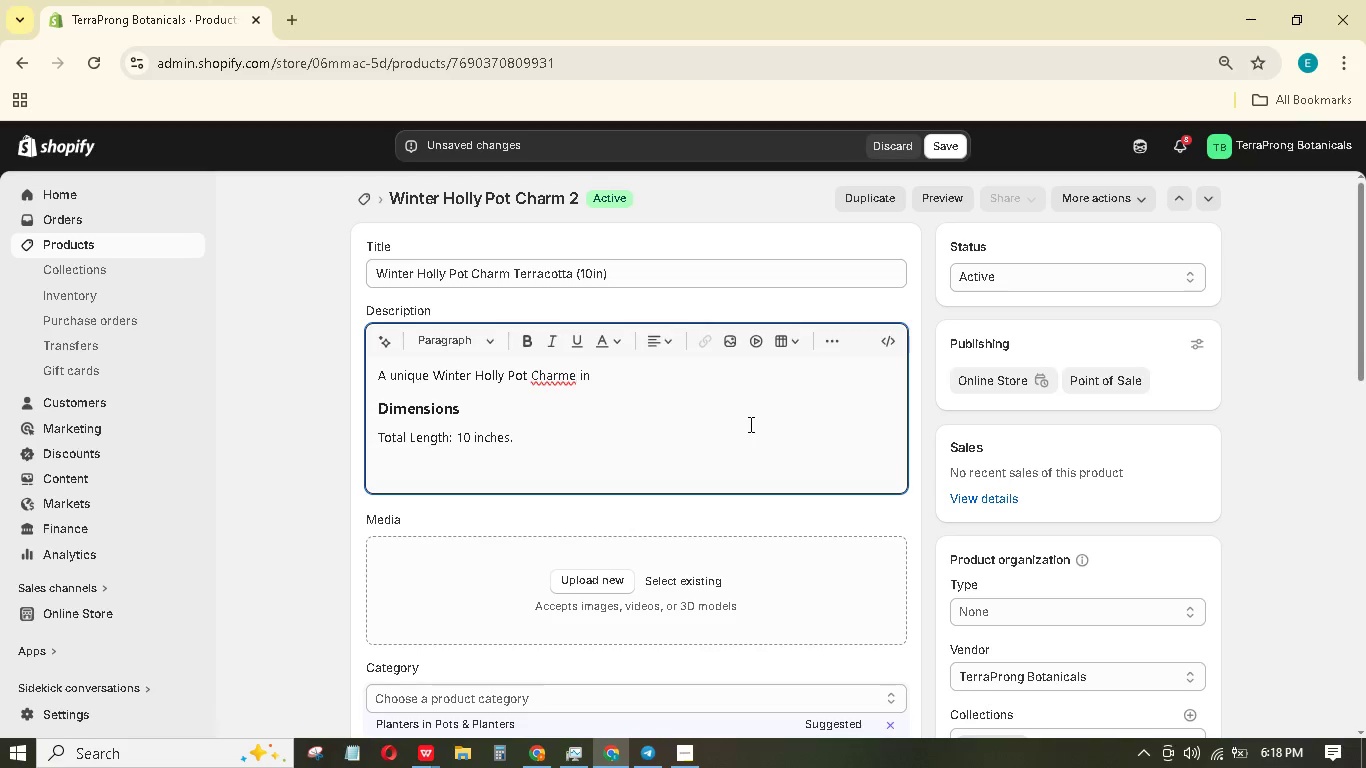 
key(Backspace)
 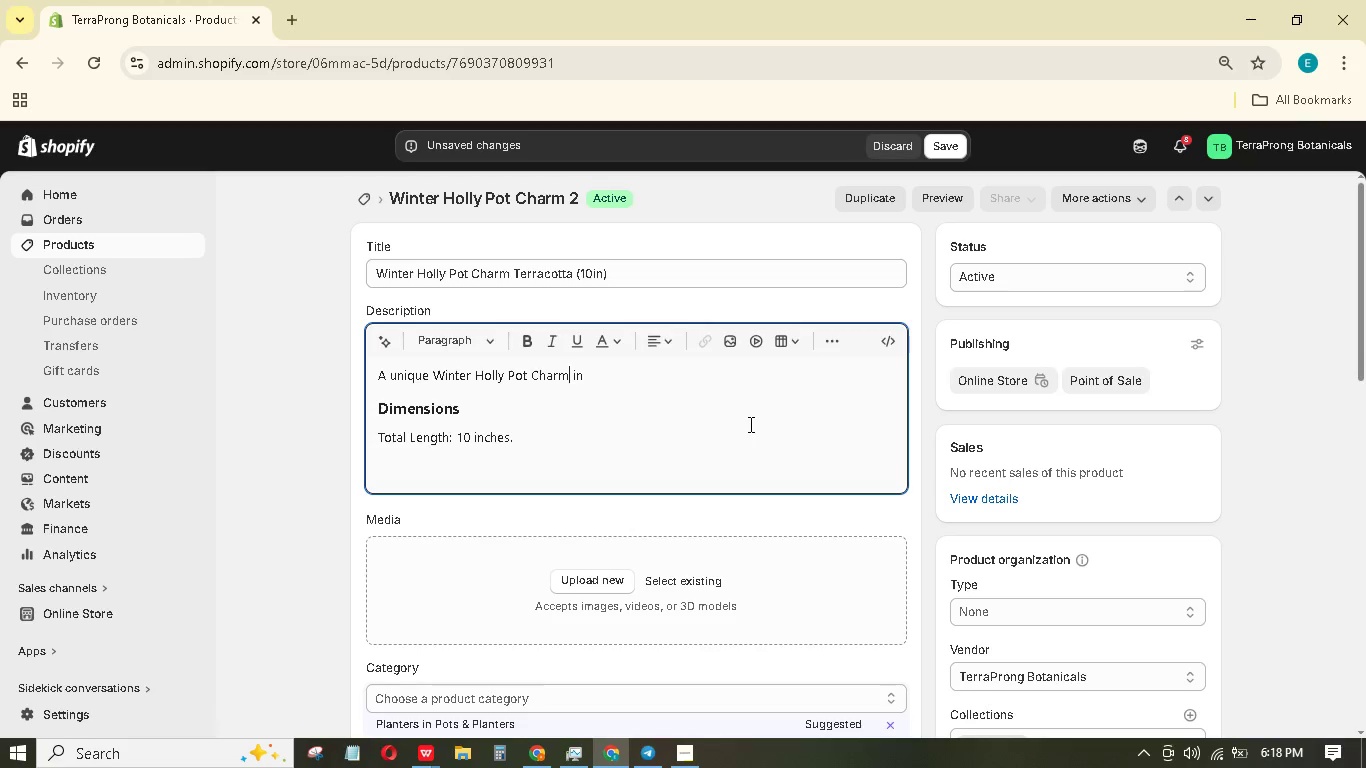 
key(ArrowRight)
 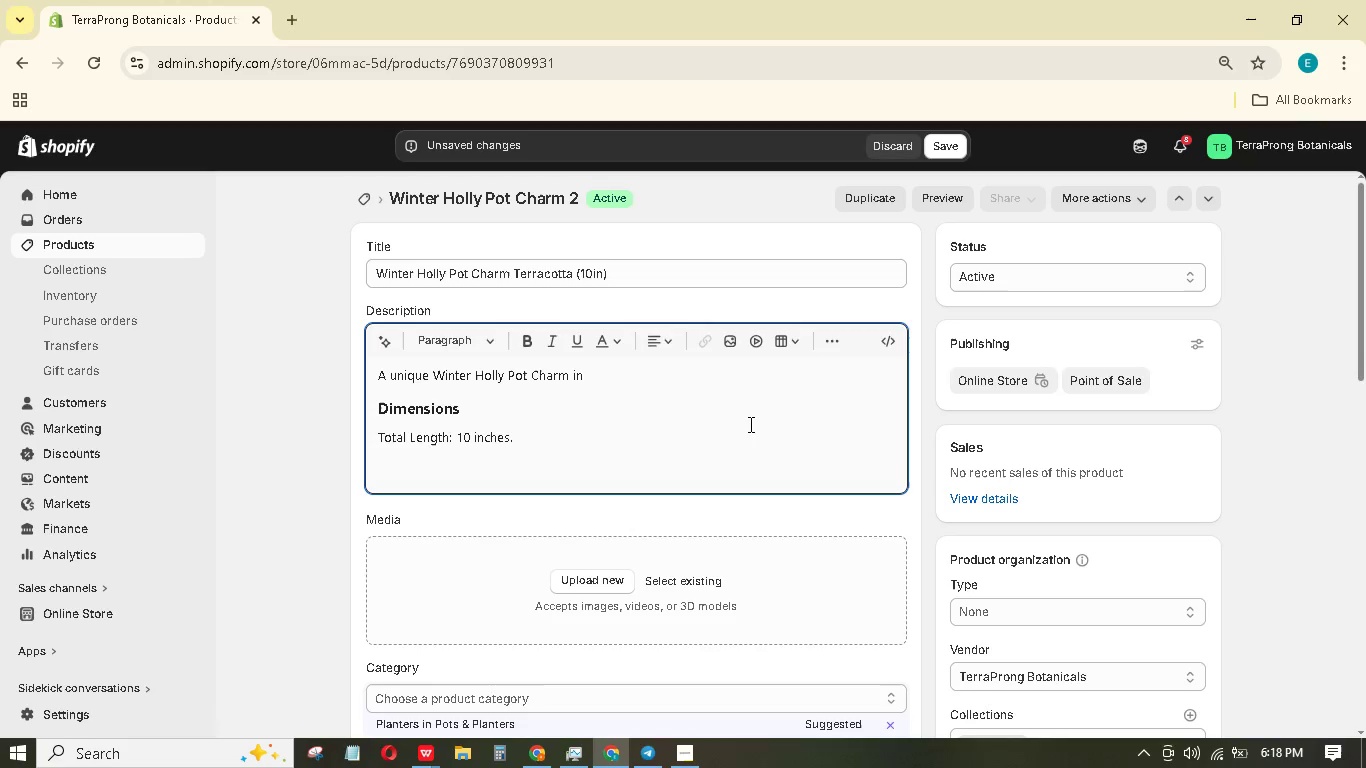 
key(ArrowRight)
 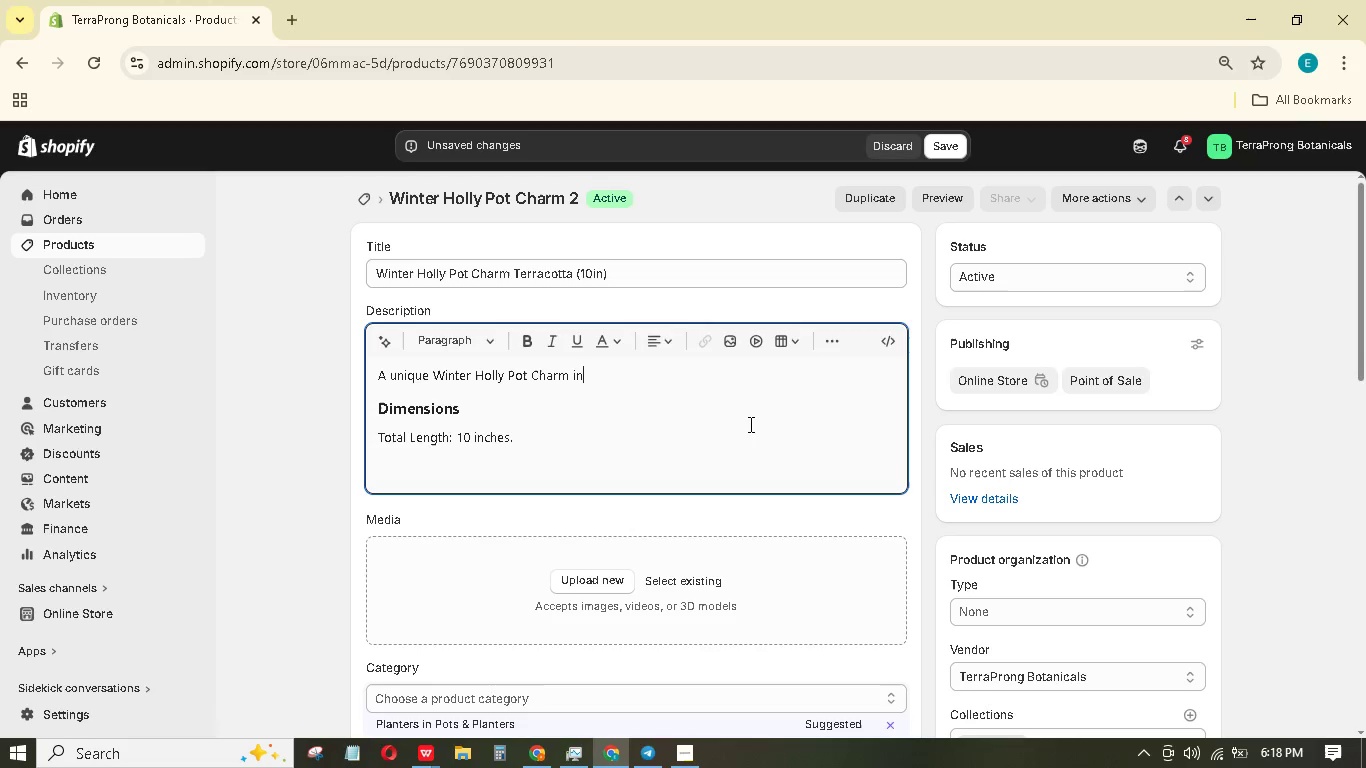 
key(ArrowRight)
 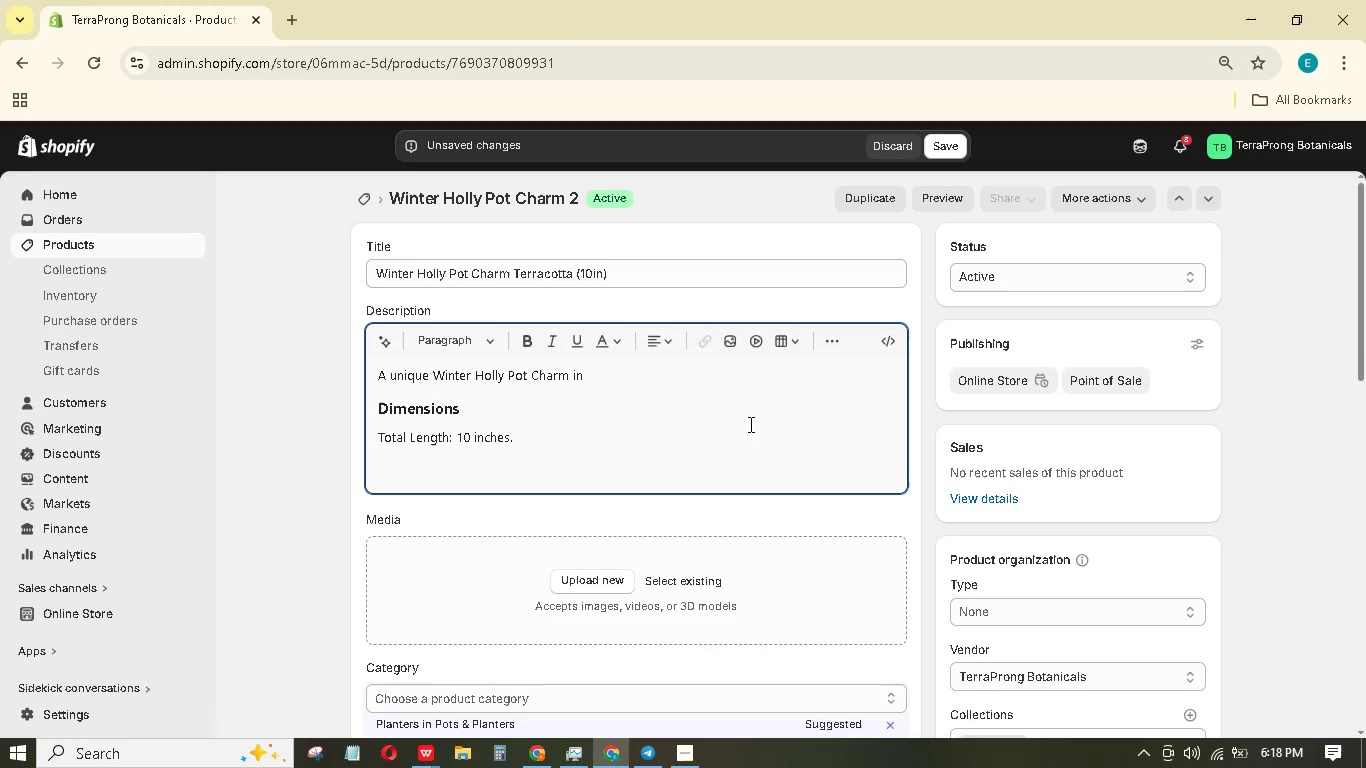 
type( Terracotta made from COPPER Wire. The leaves are wire )
key(Backspace)
type(-formed with a subtle orange-brown patina, and red beries are glas beads.)
 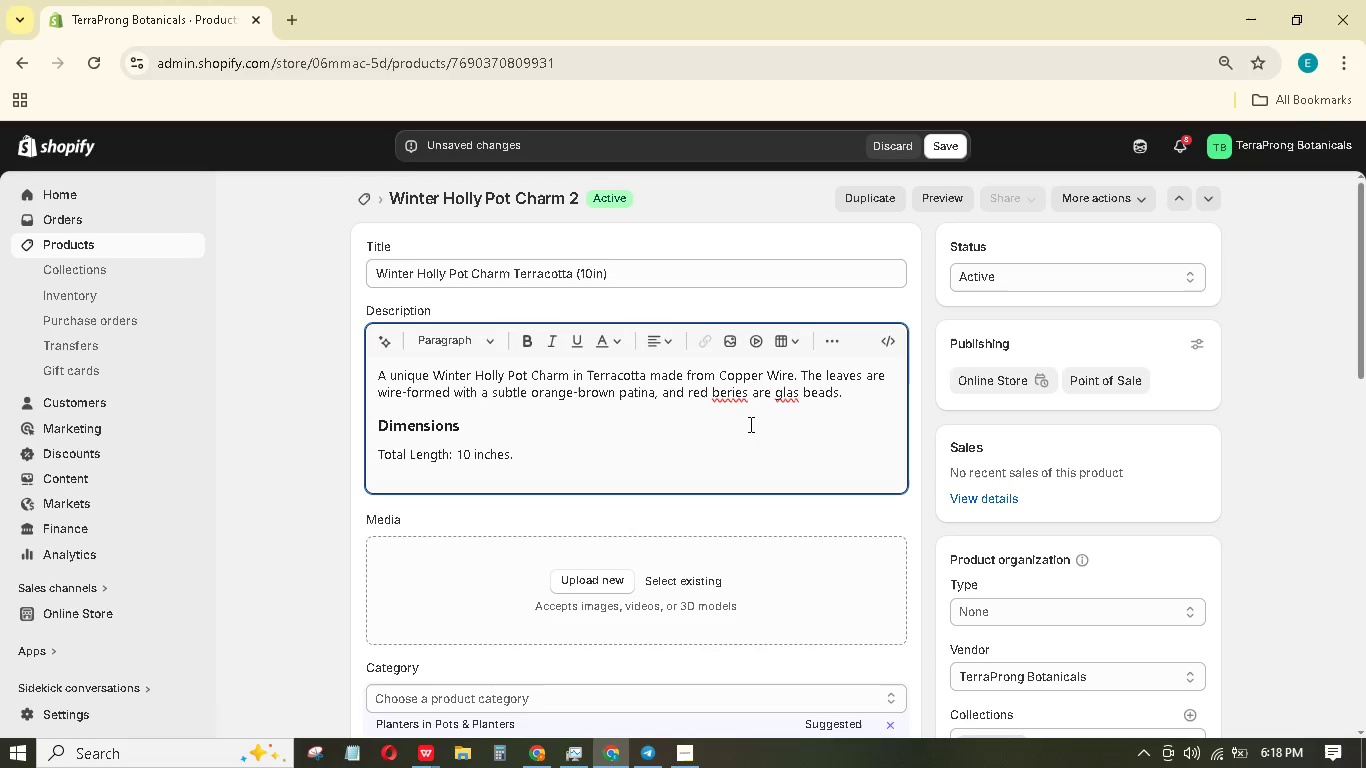 
left_click([730, 400])
 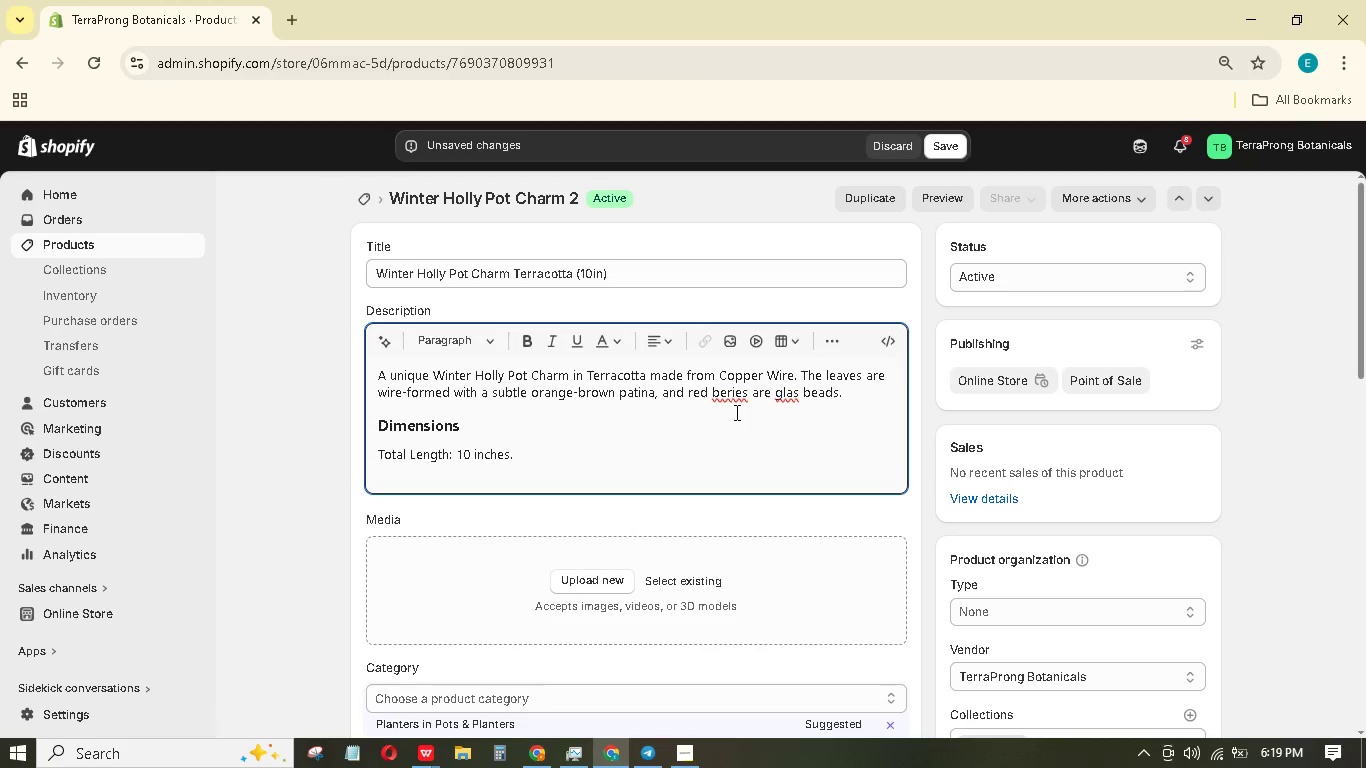 
key(R)
 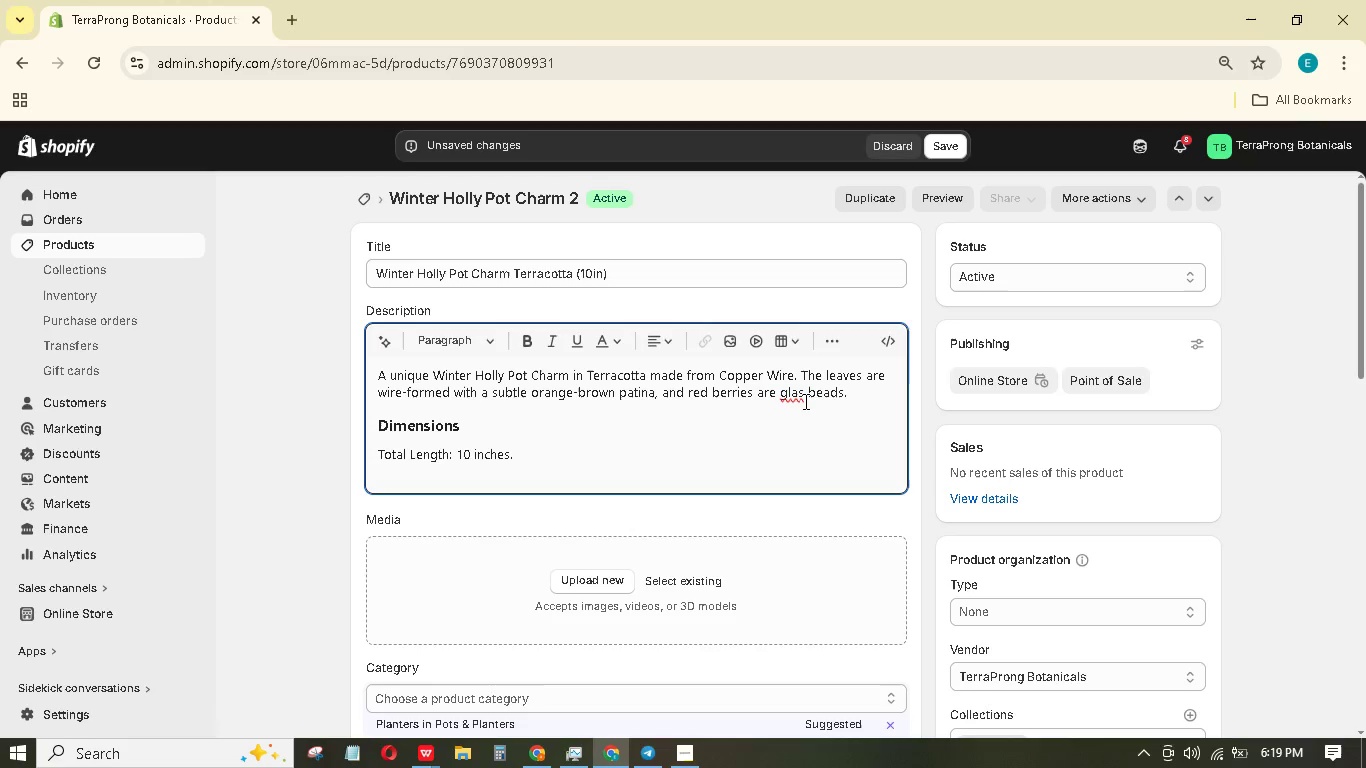 
left_click([804, 401])
 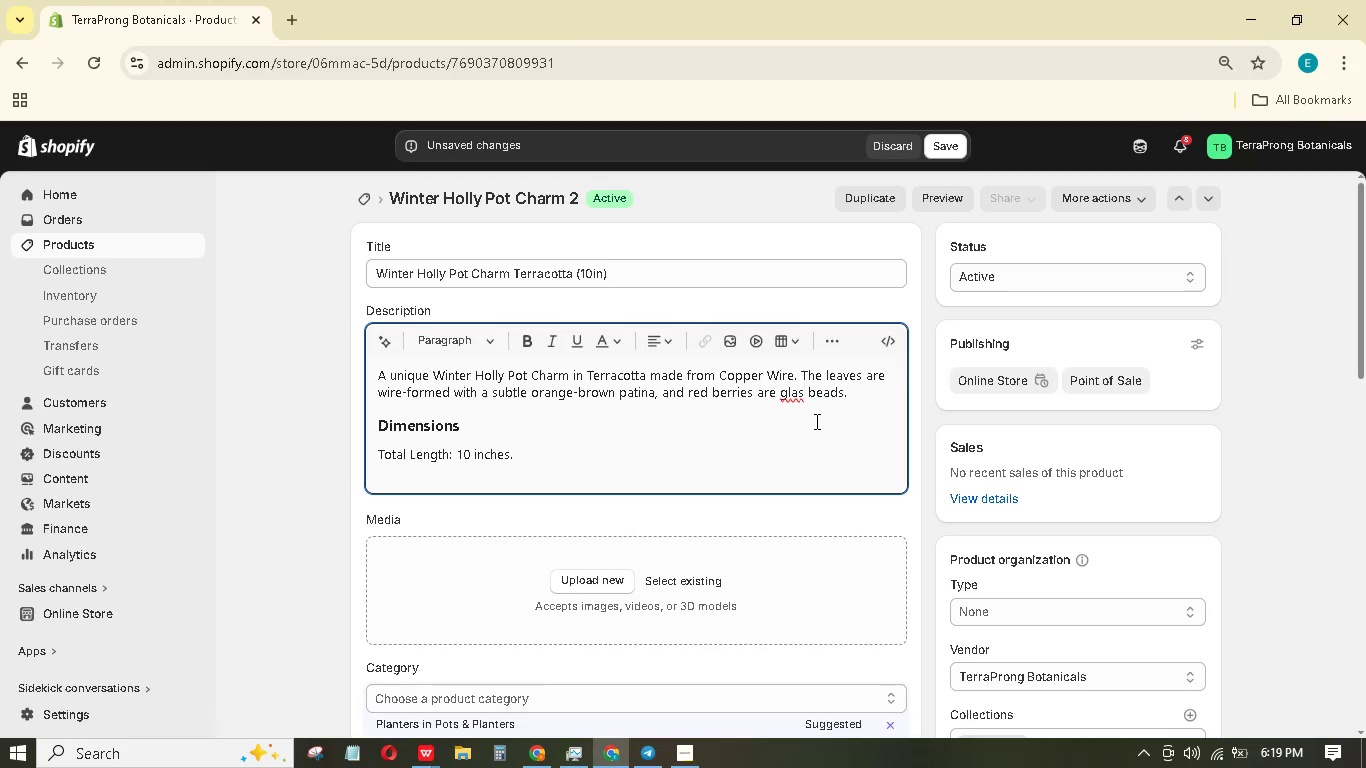 
key(S)
 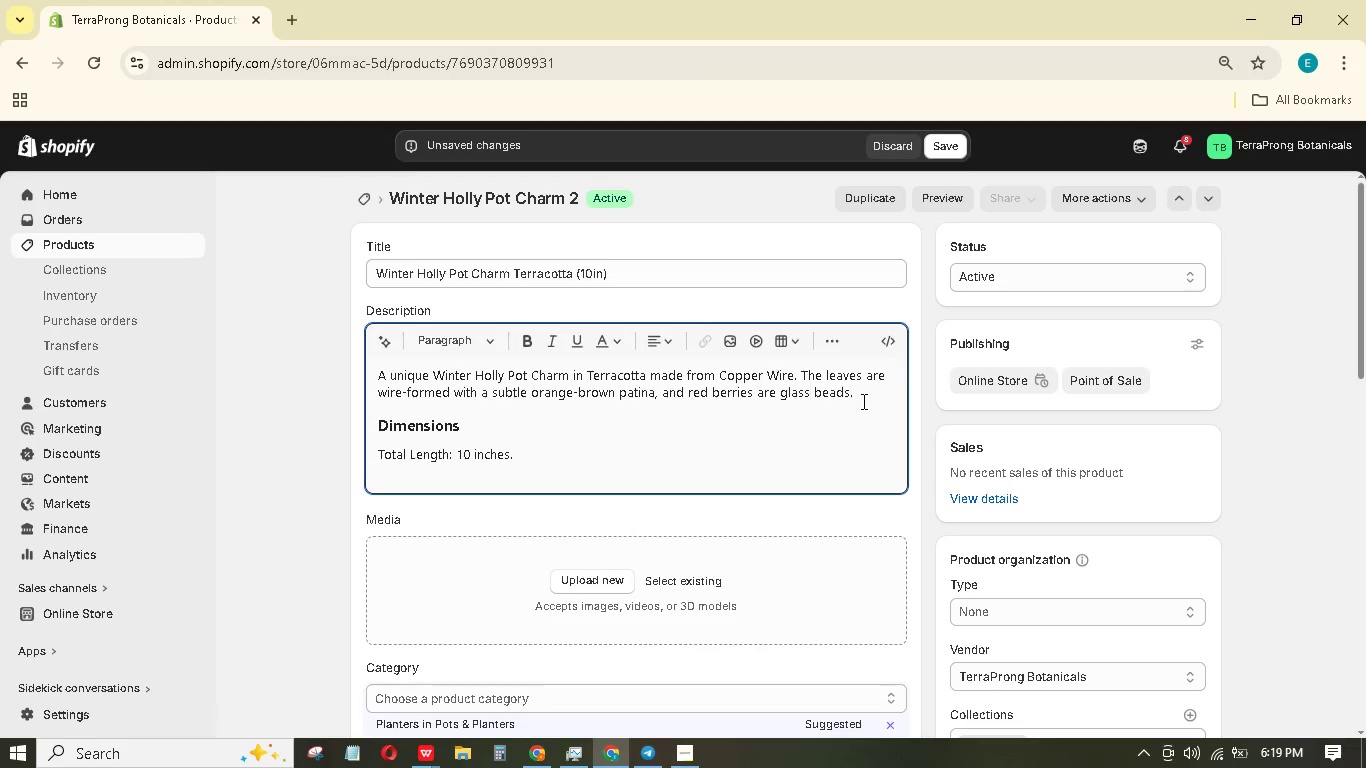 
left_click([863, 396])
 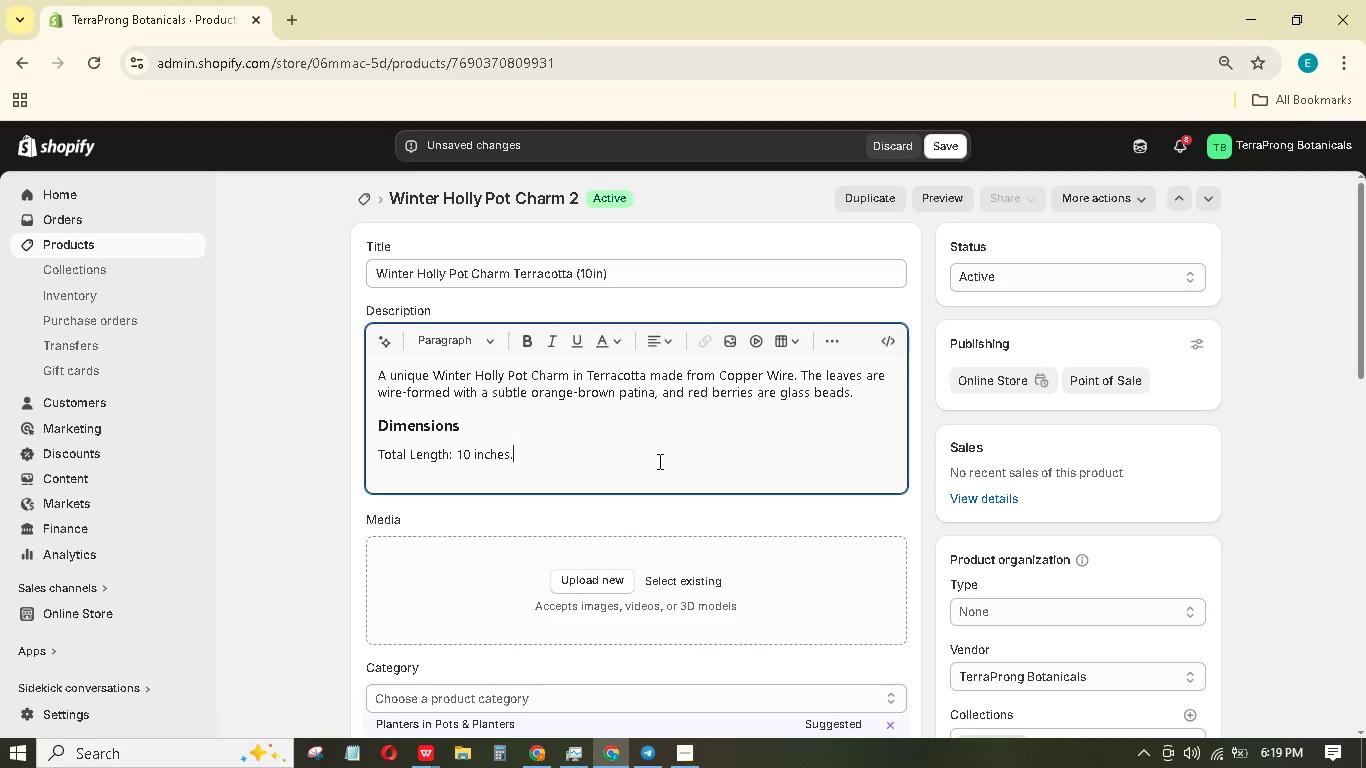 
left_click([658, 461])
 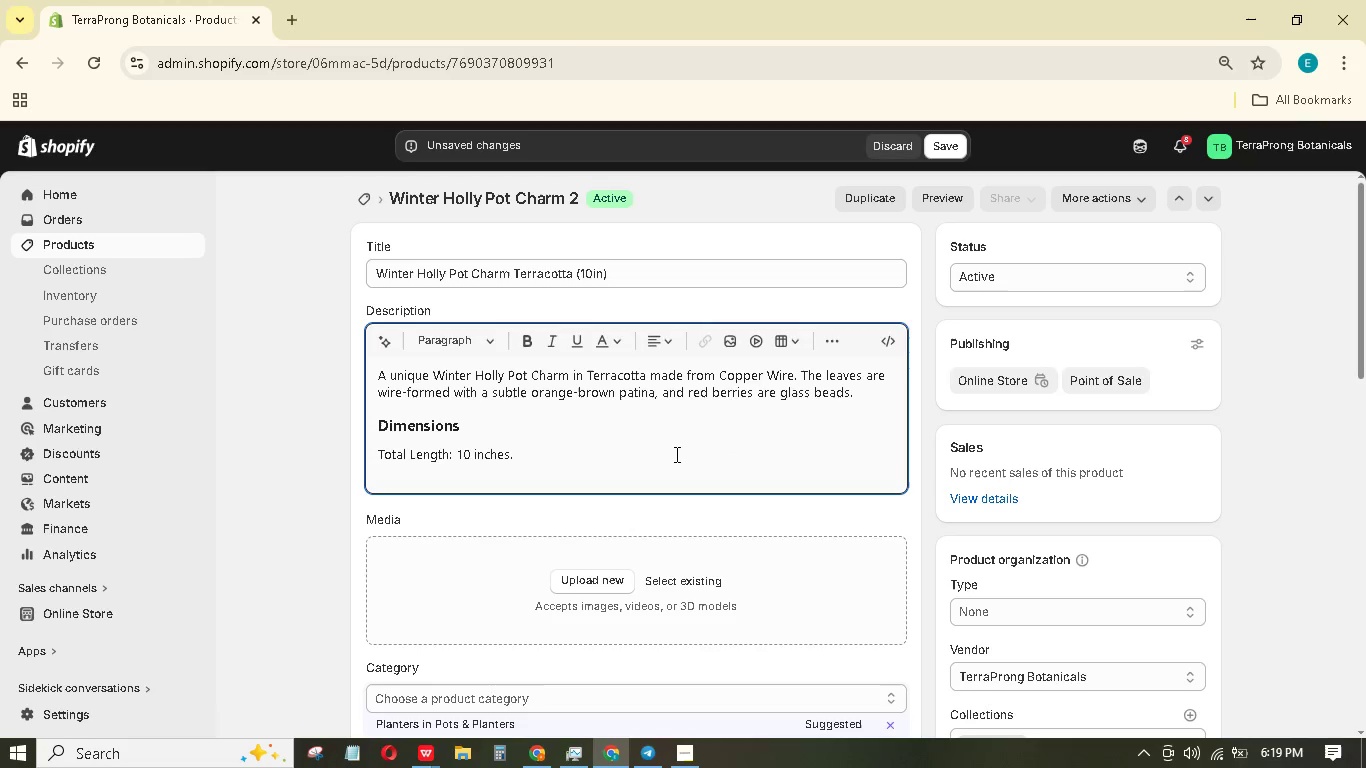 
key(Backspace)
type( - includes three leaf clusters)
 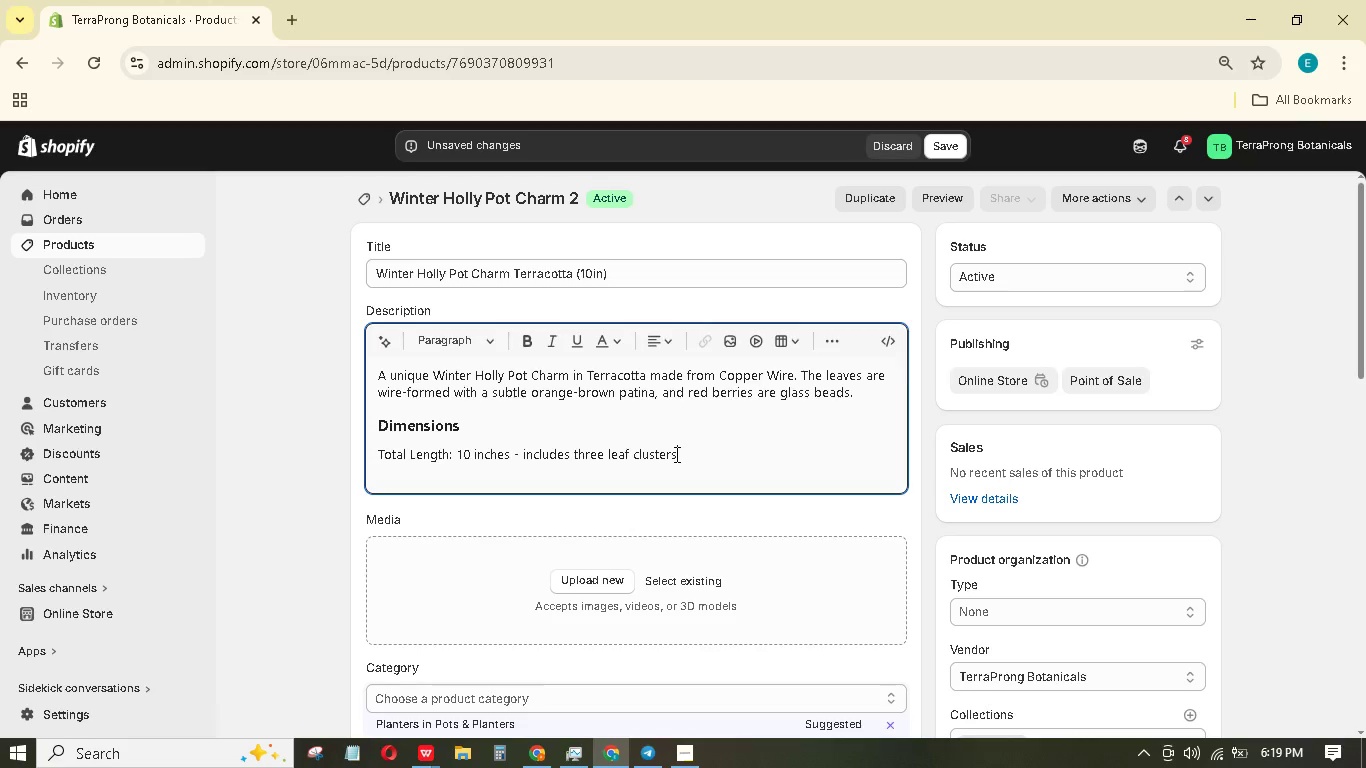 
key(Enter)
 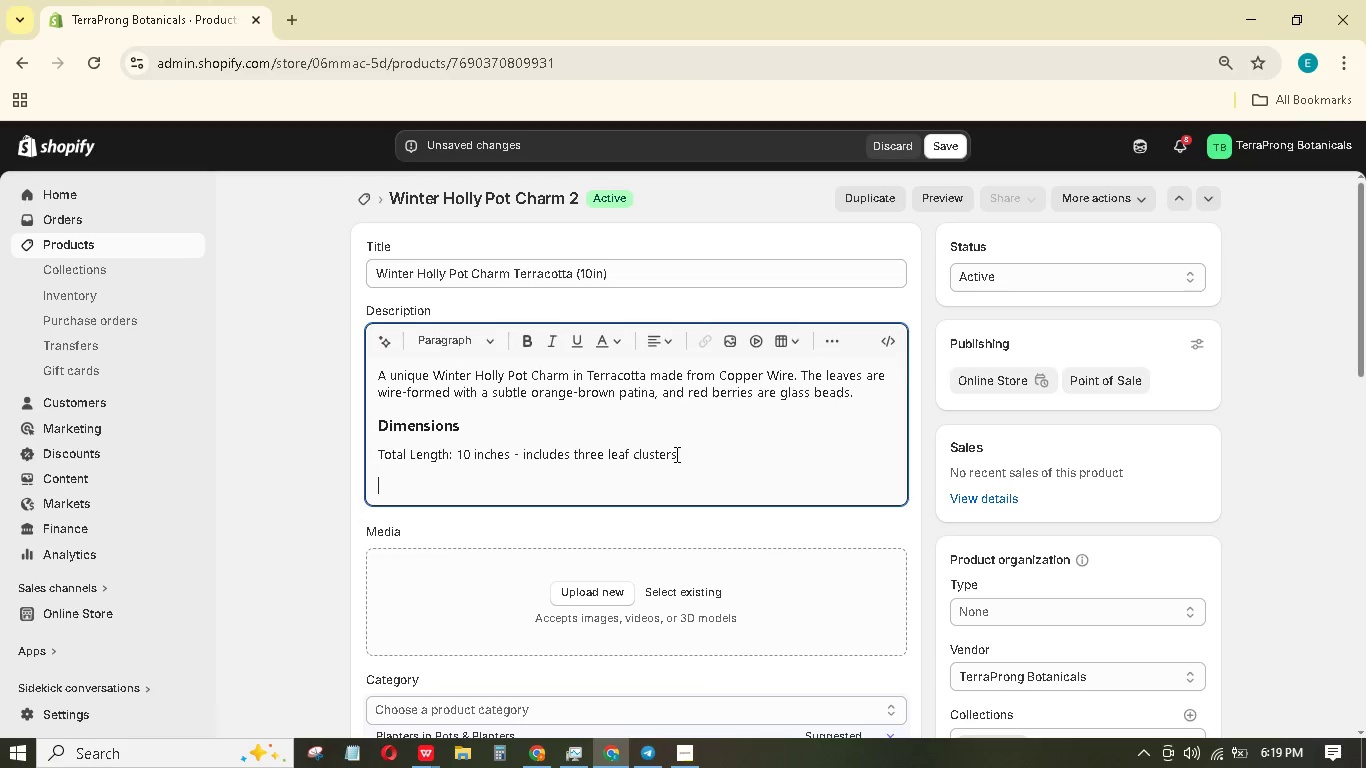 
left_click([675, 454])
 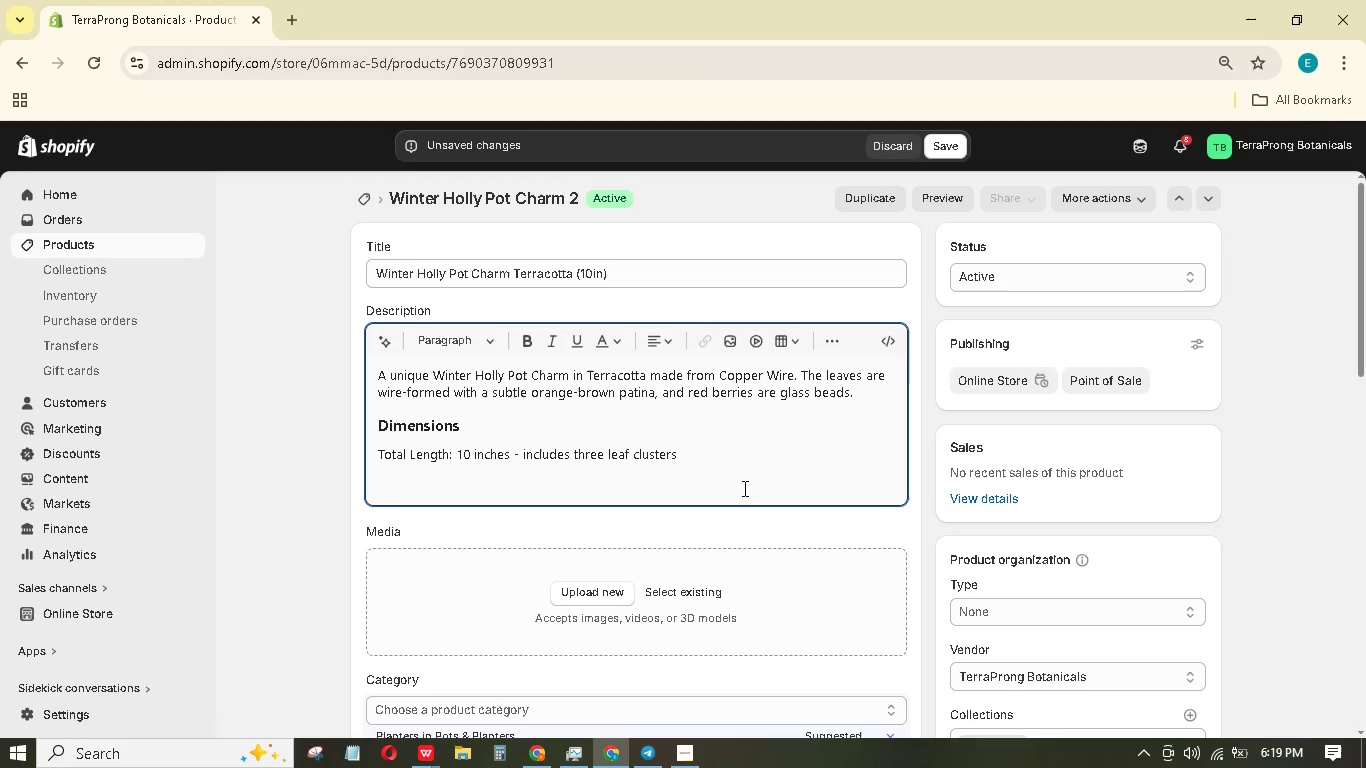 
key(Period)
 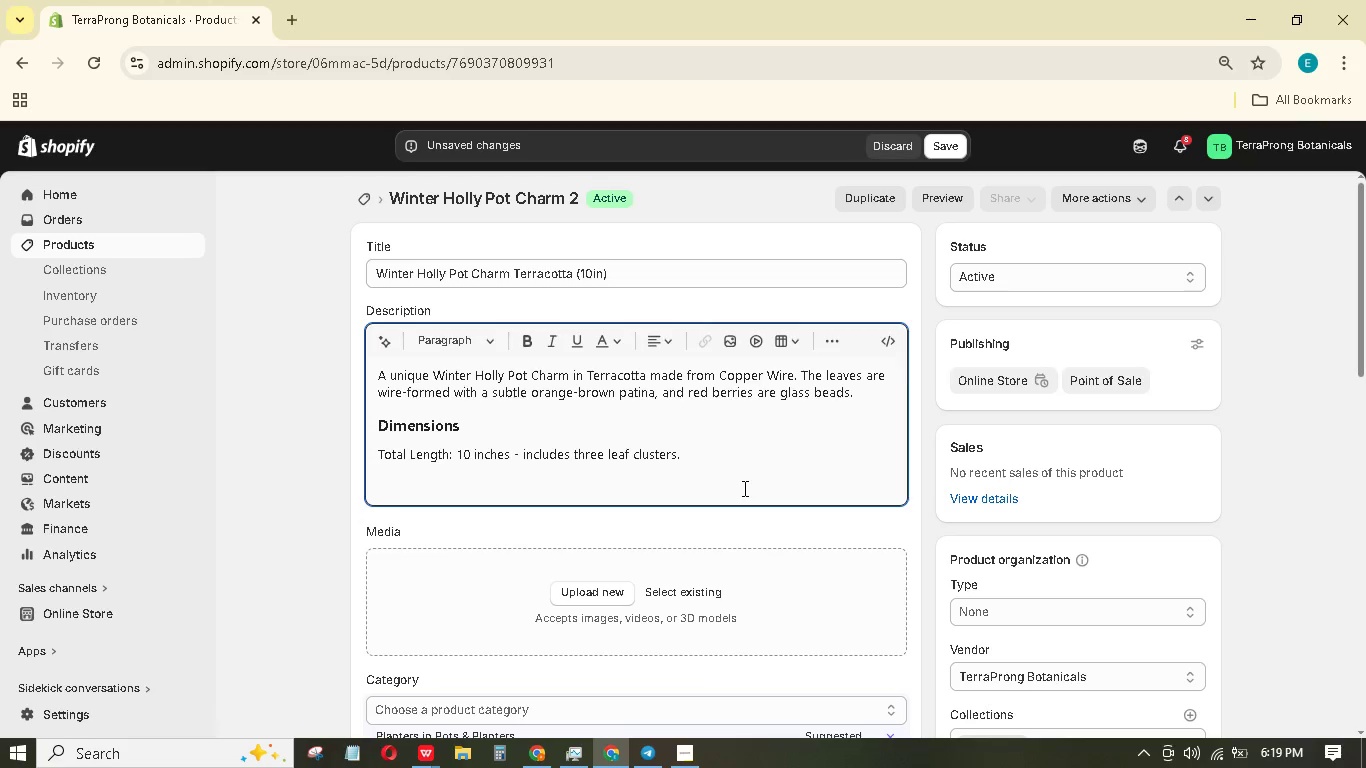 
key(Enter)
 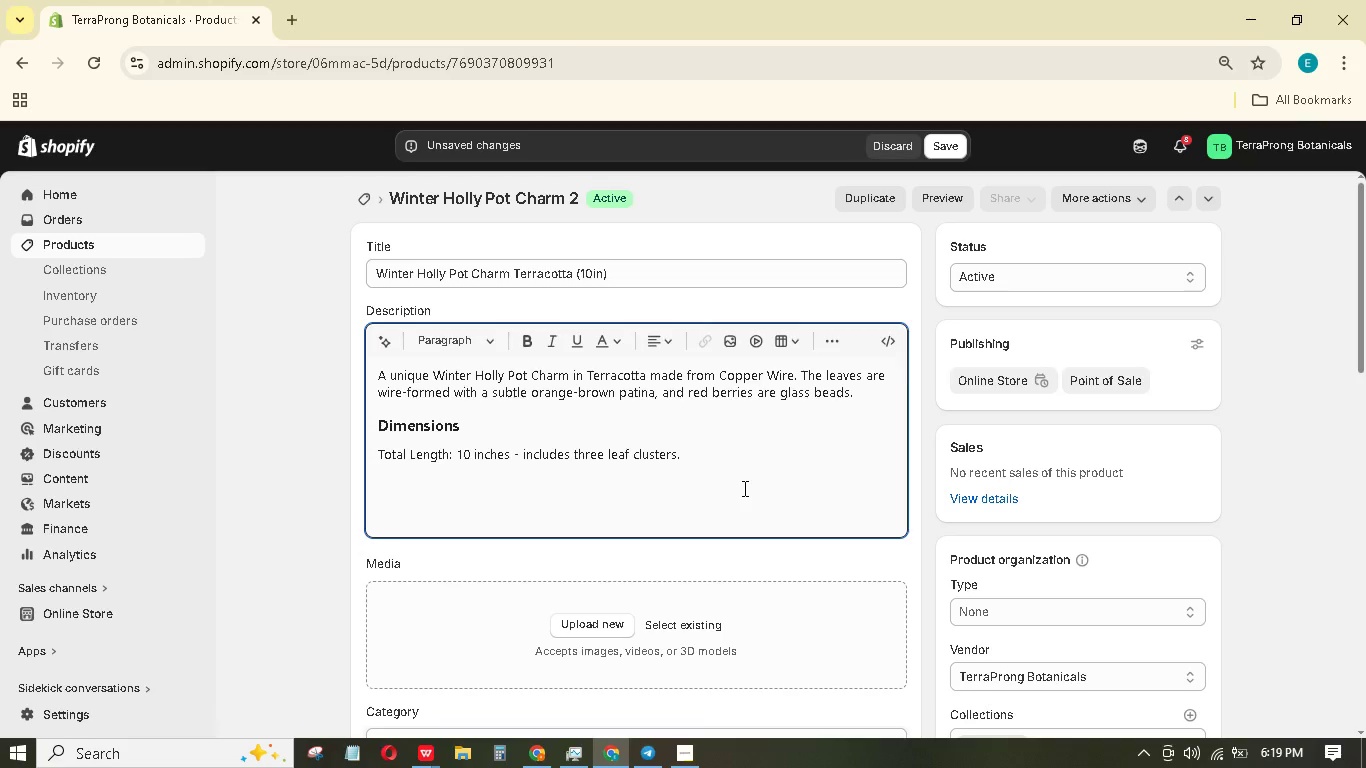 
type(Care instructions)
 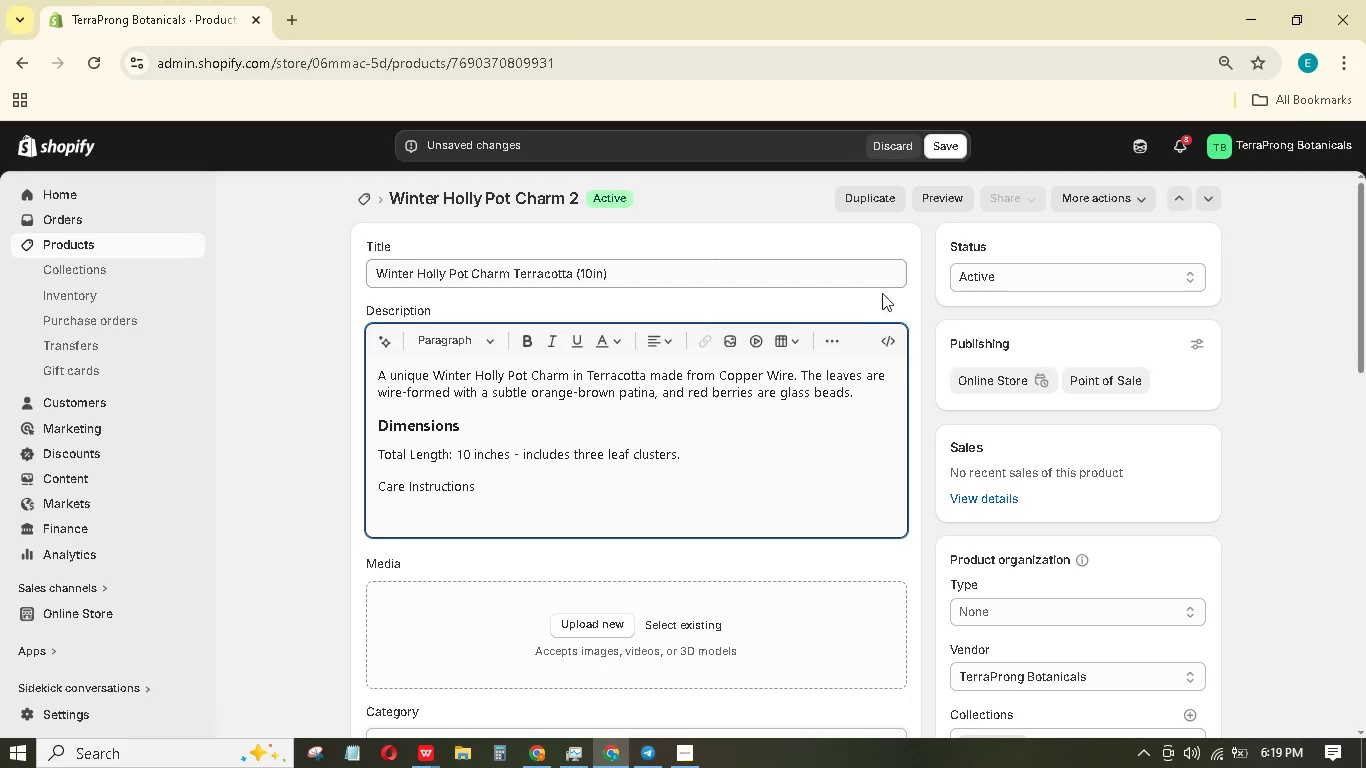 
left_click([833, 340])
 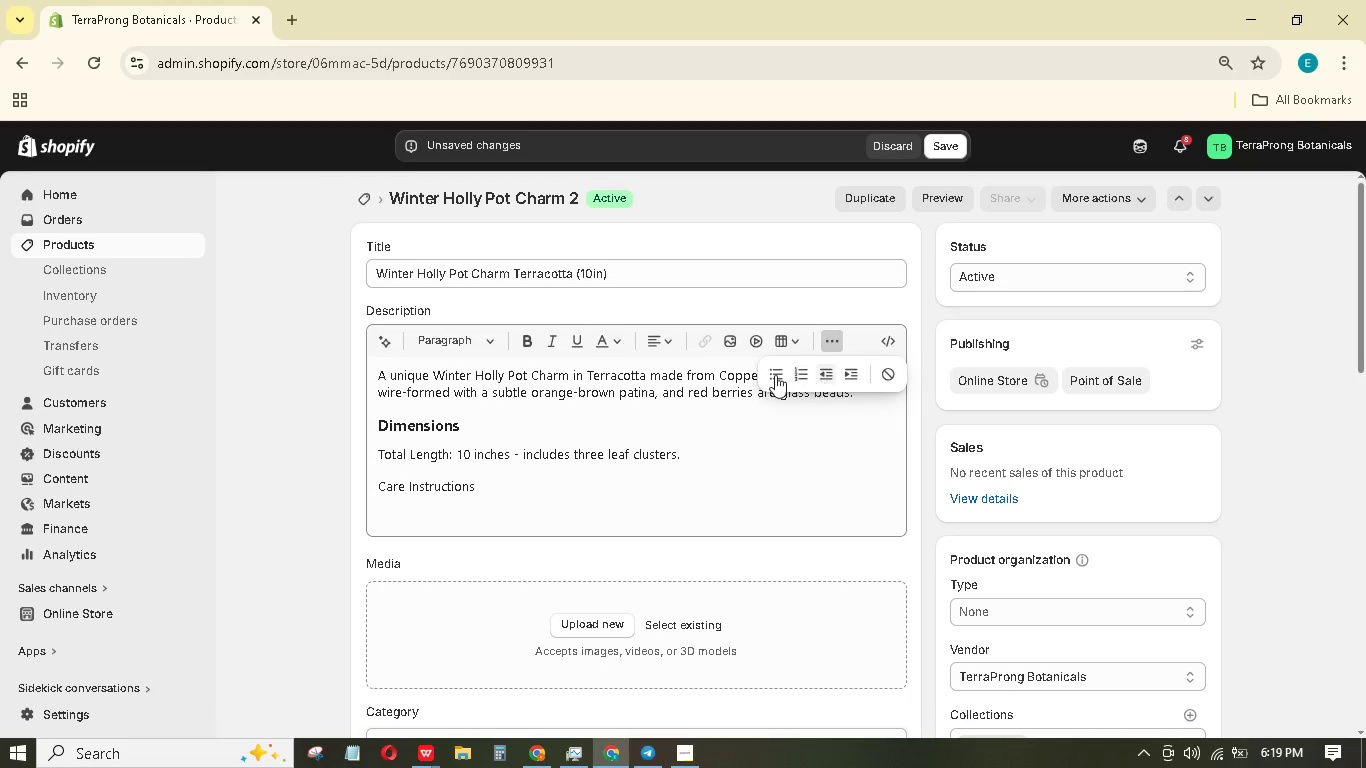 
left_click([771, 373])
 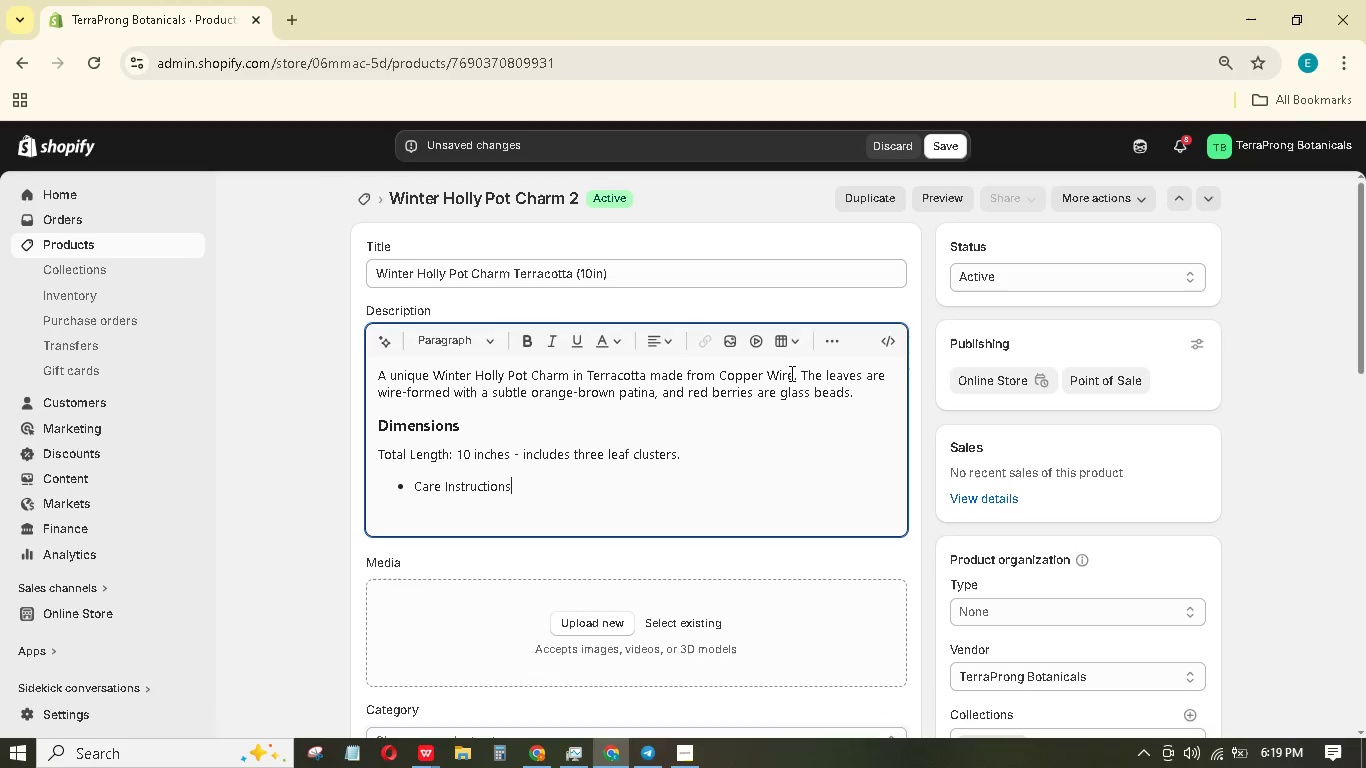 
key(Control+Z)
 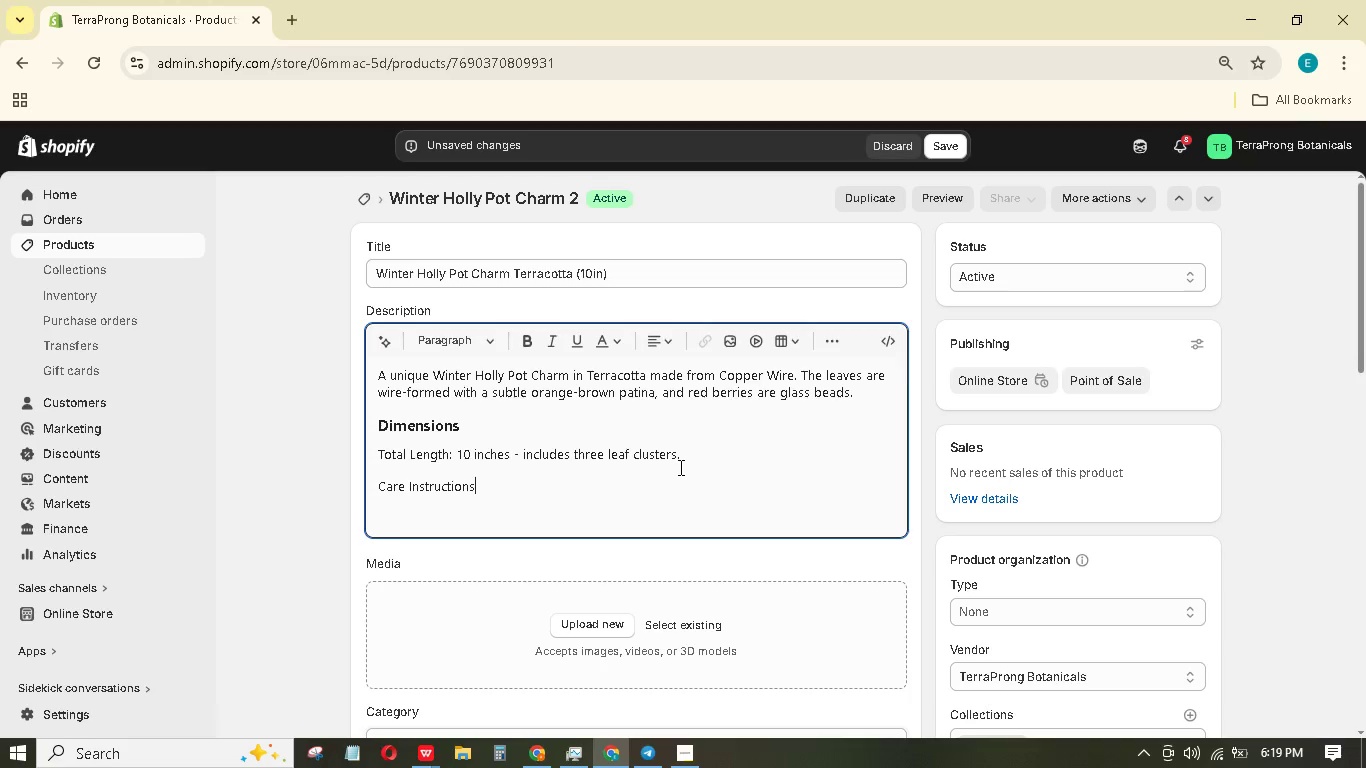 
key(Enter)
 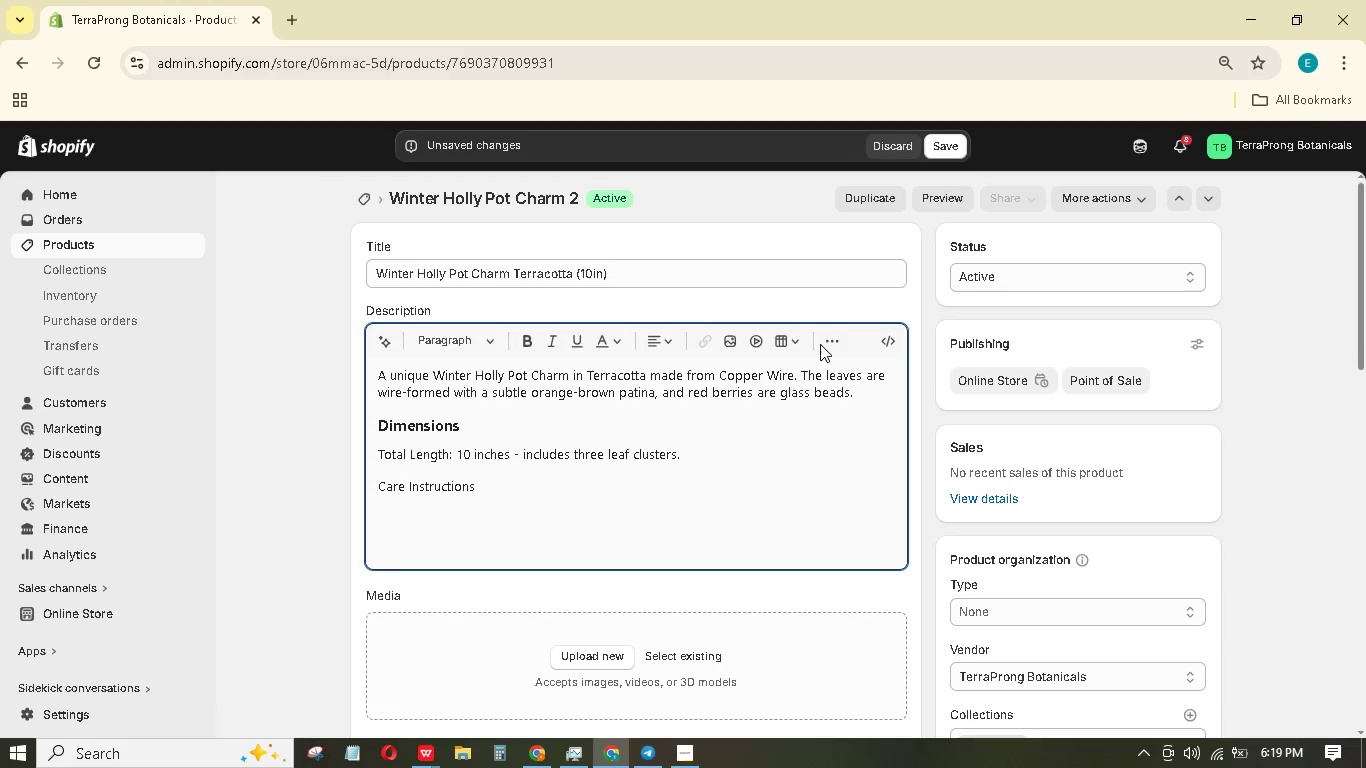 
left_click([828, 338])
 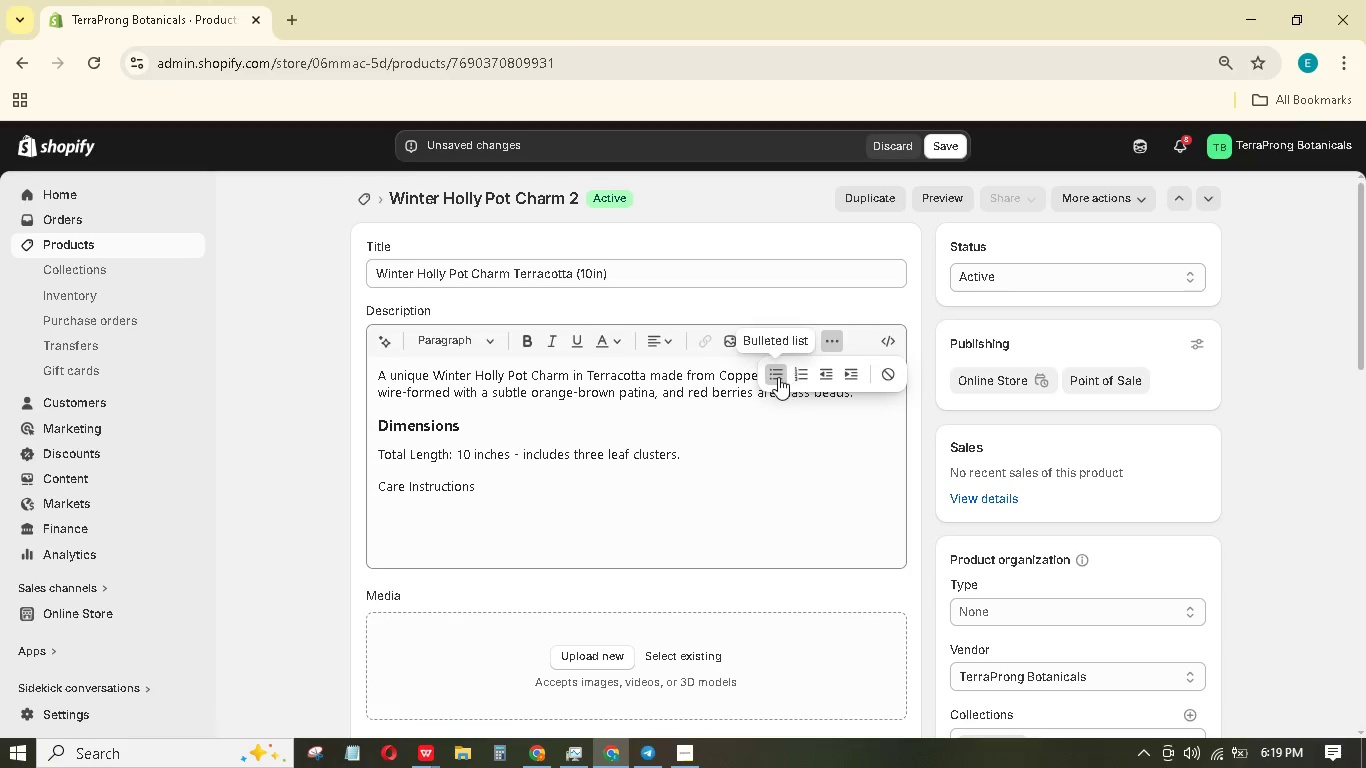 
left_click([775, 377])
 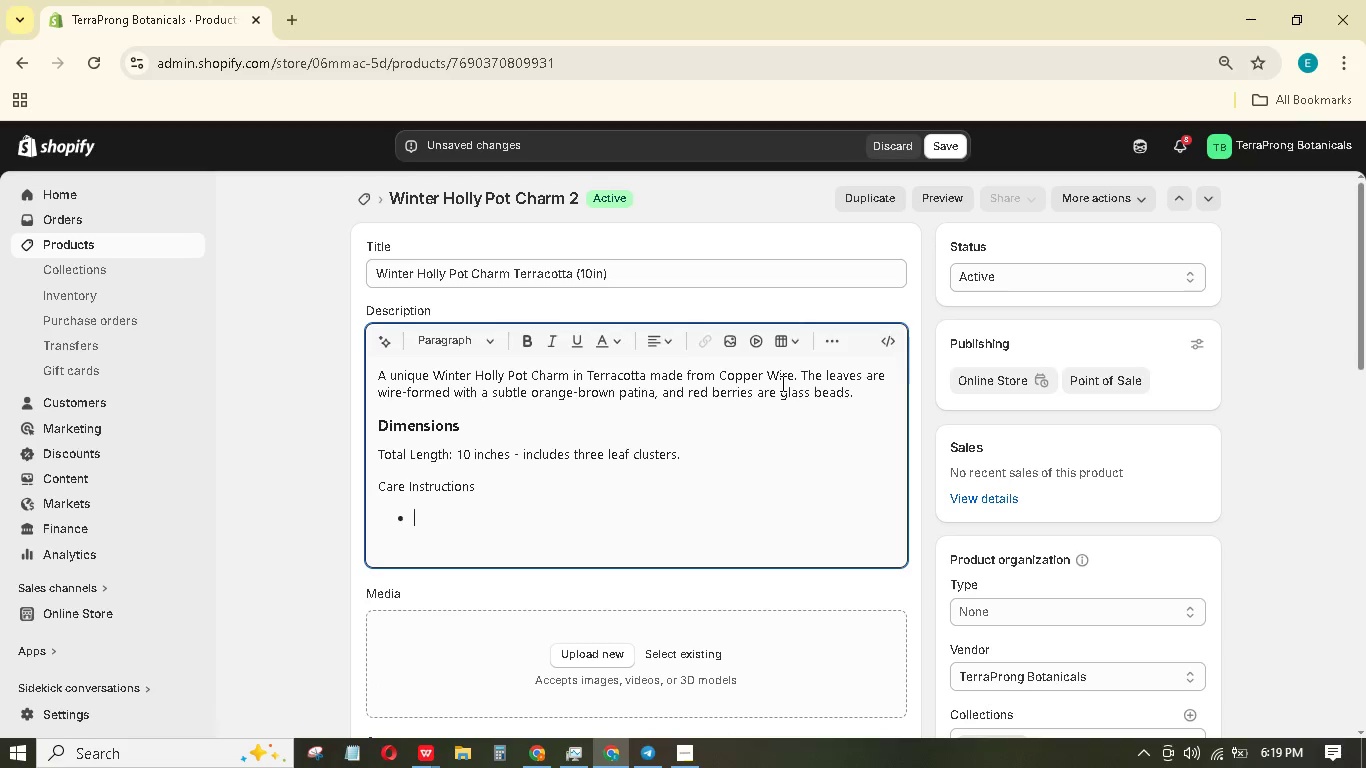 
type(WIPE with a dry cloth.)
 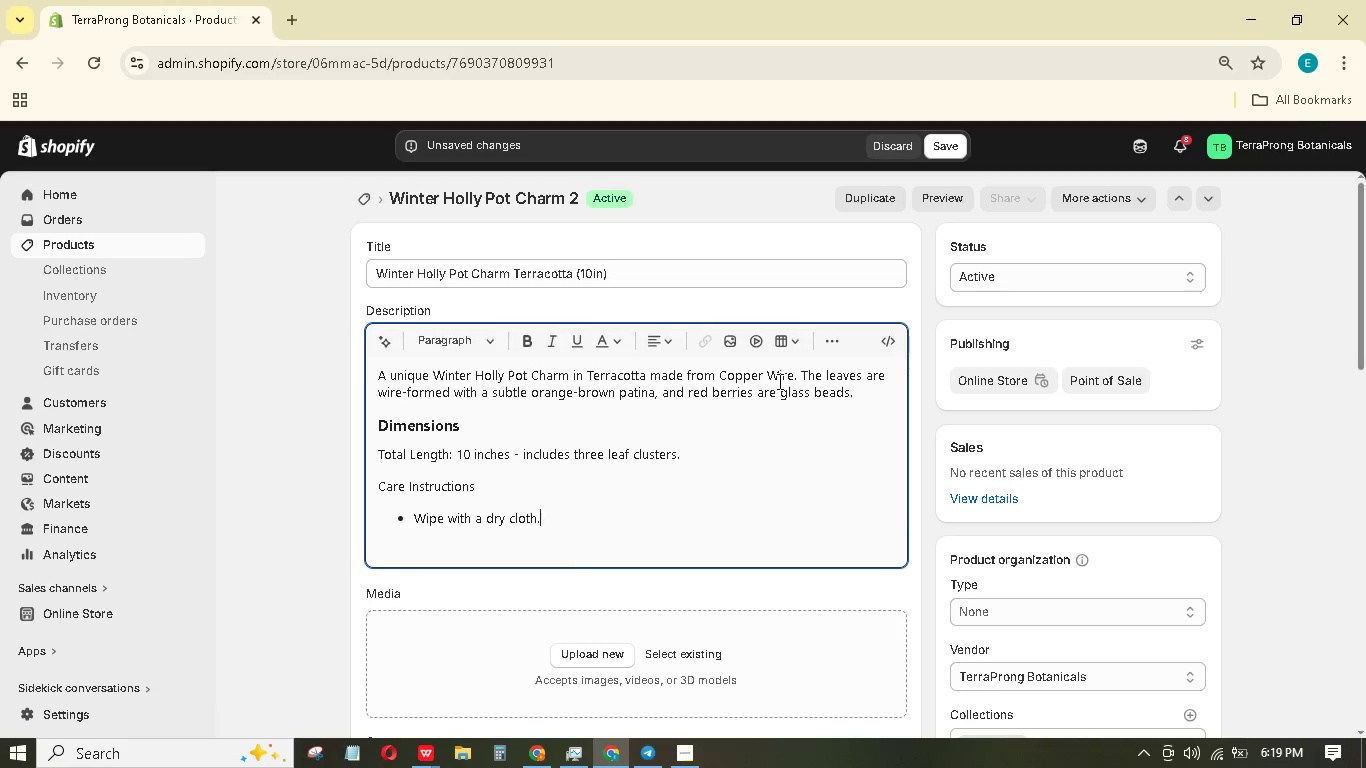 
key(Enter)
 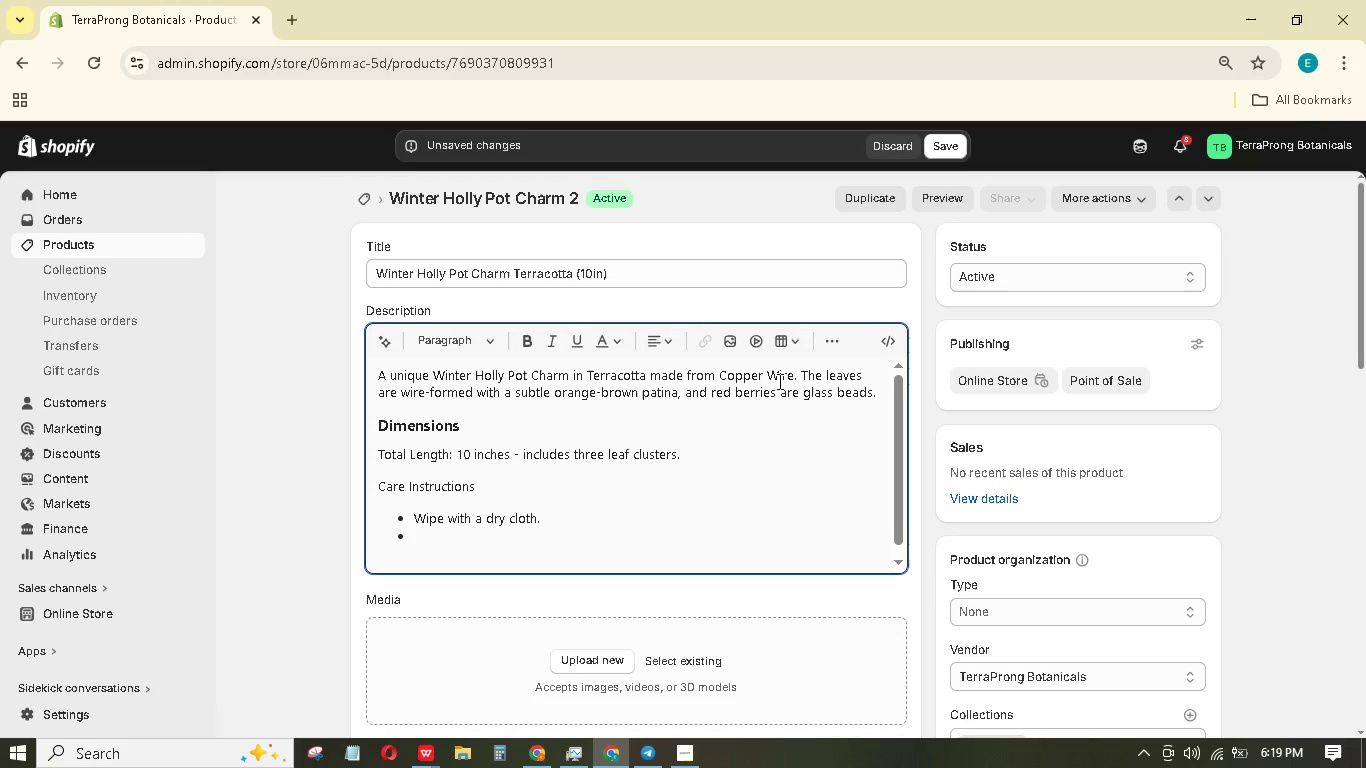 
type(COPPER will patina further over time.)
 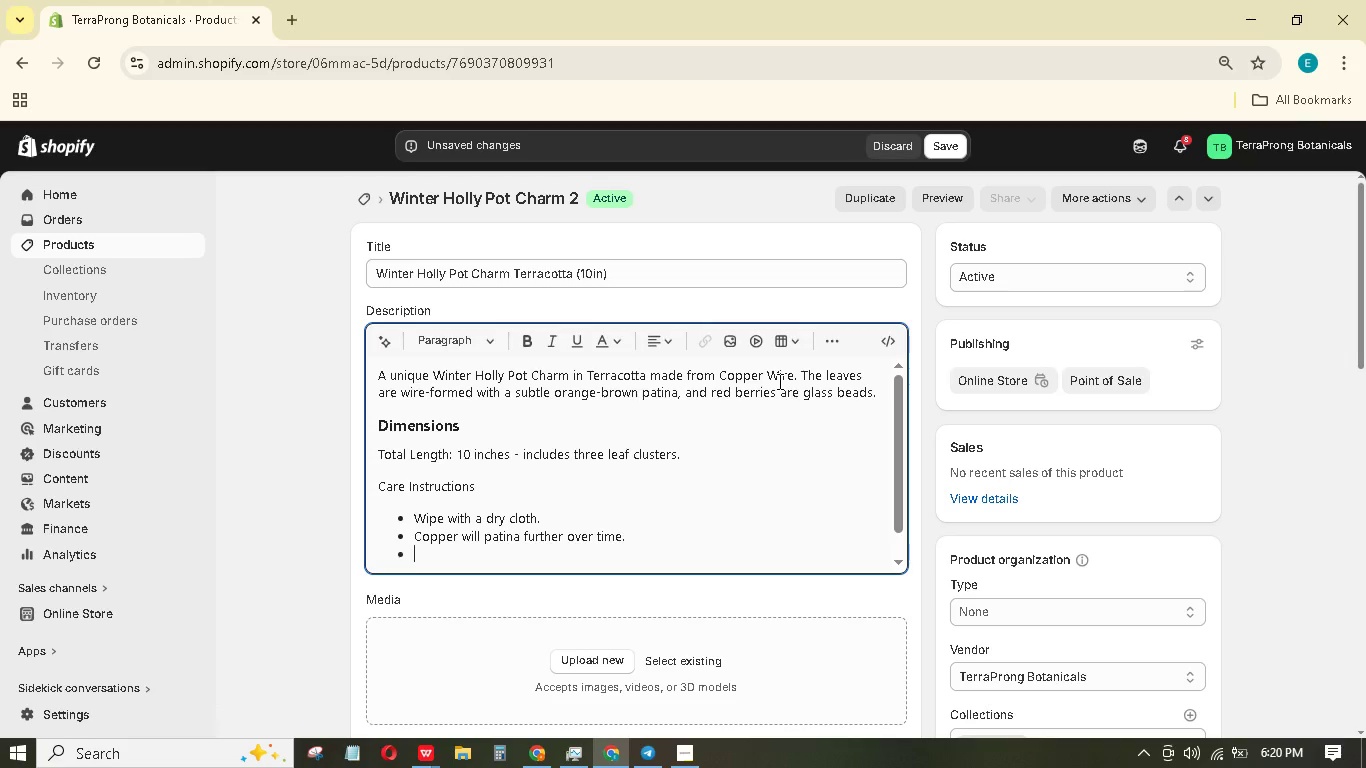 
key(Enter)
 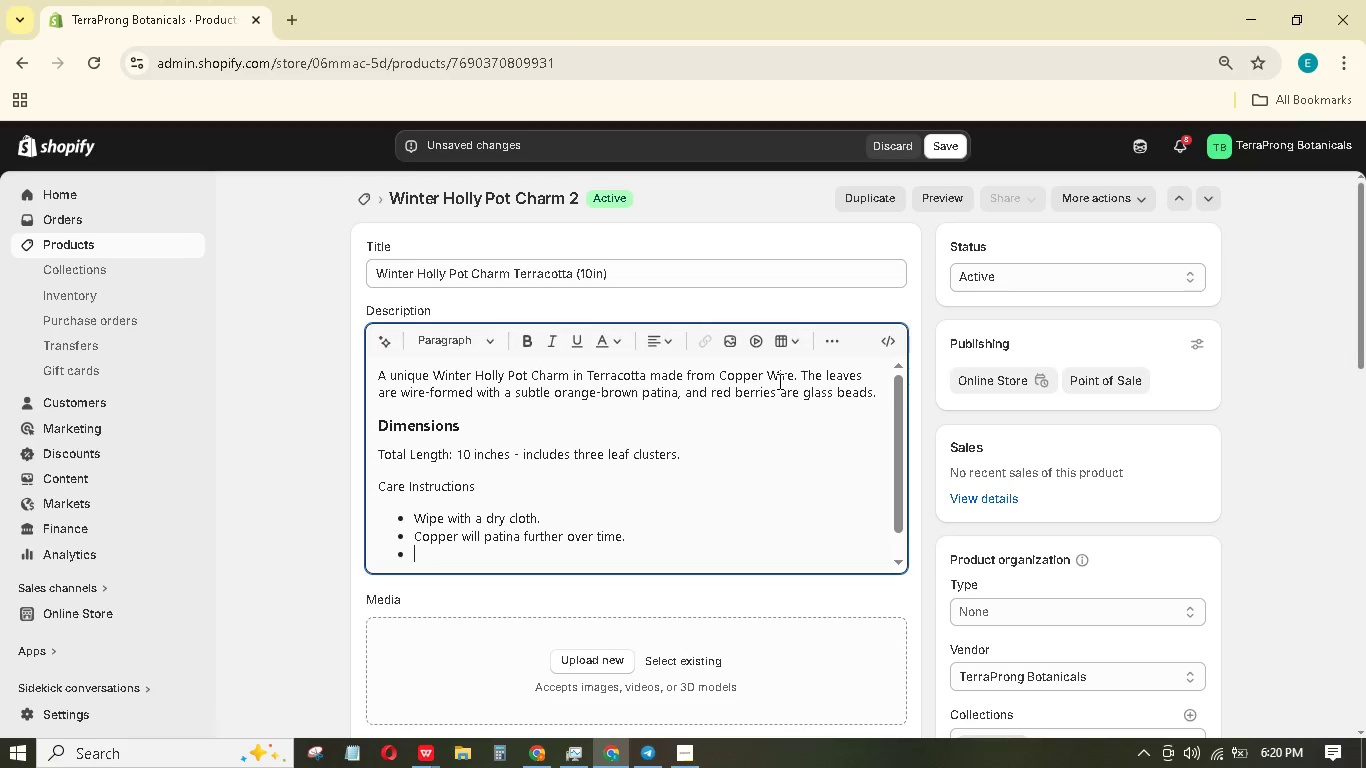 
type(This is a Hand )
key(Backspace)
type(_)
key(Backspace)
type(_Painted (clored wire))
 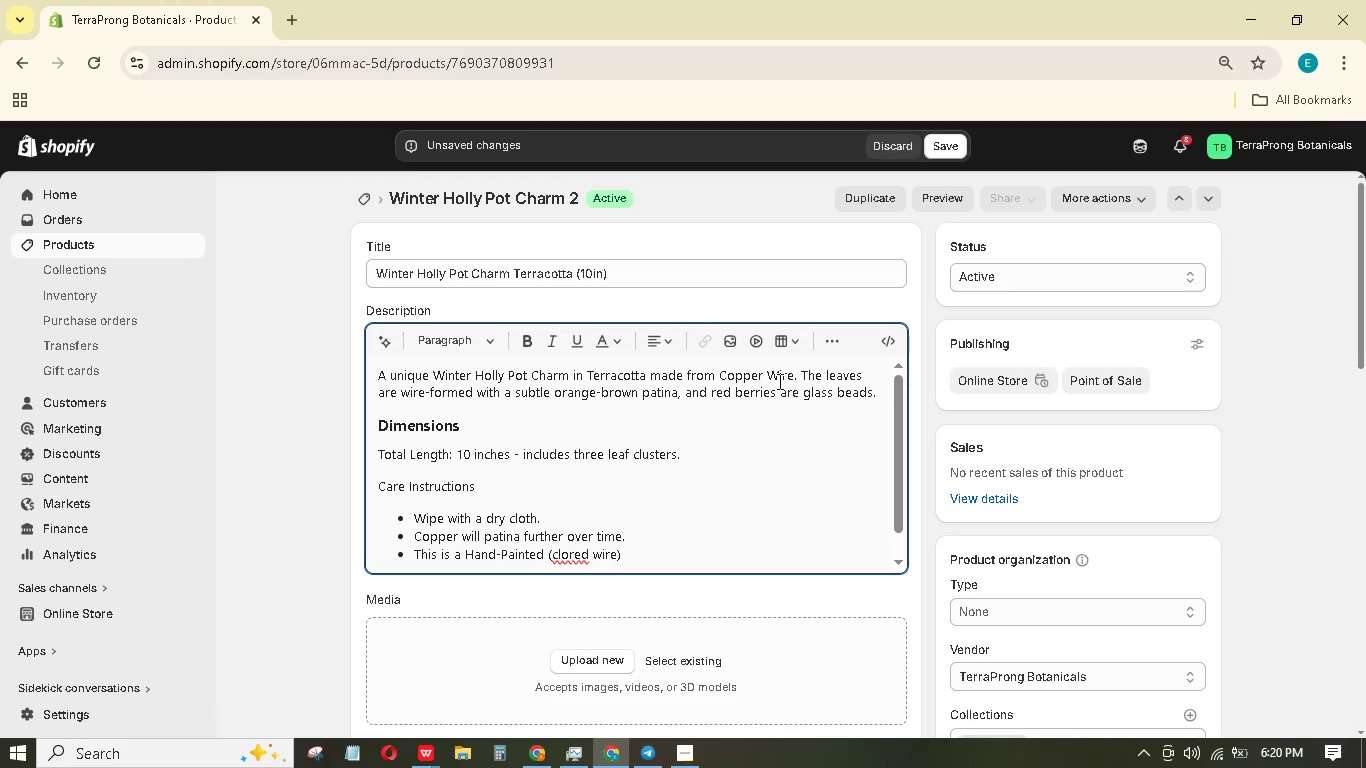 
hold_key(key=ArrowLeft, duration=0.81)
 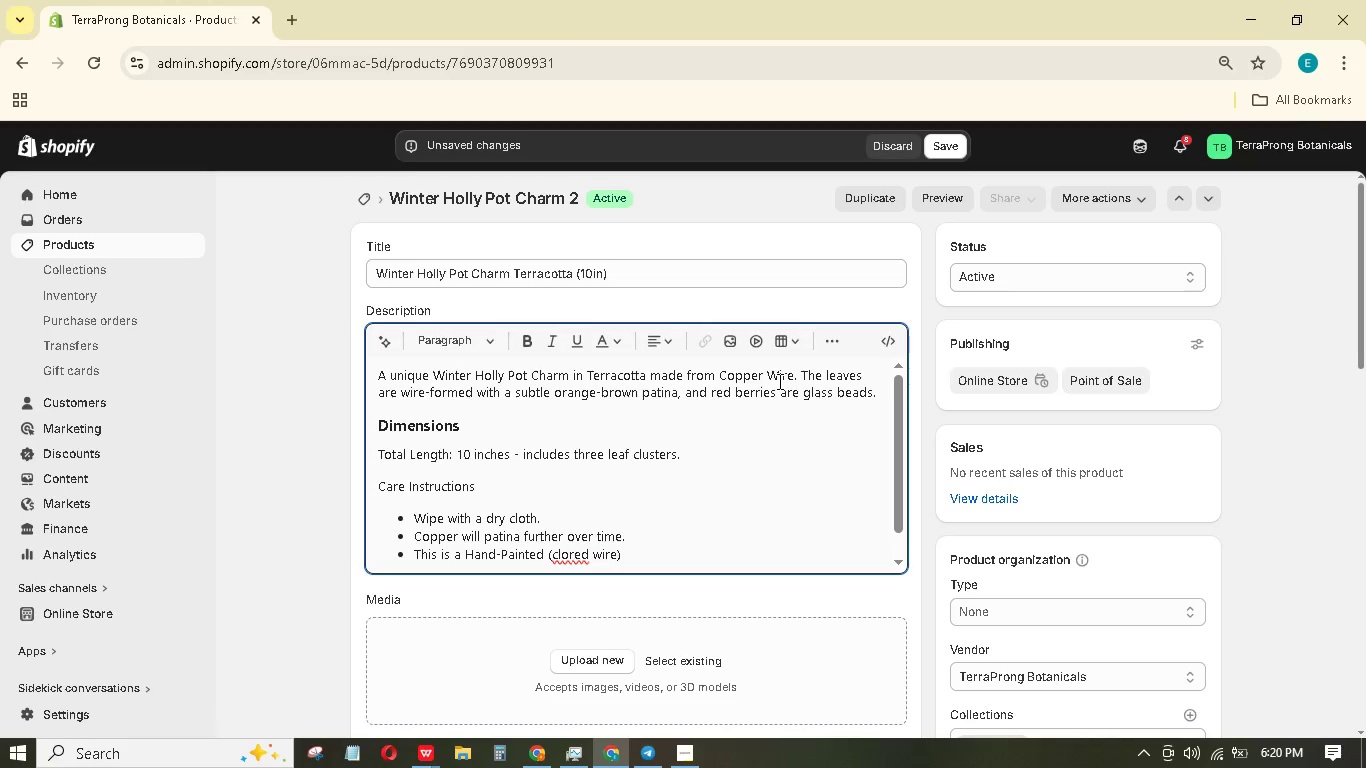 
type(o piece - not seasonal, but perfect for winter.)
 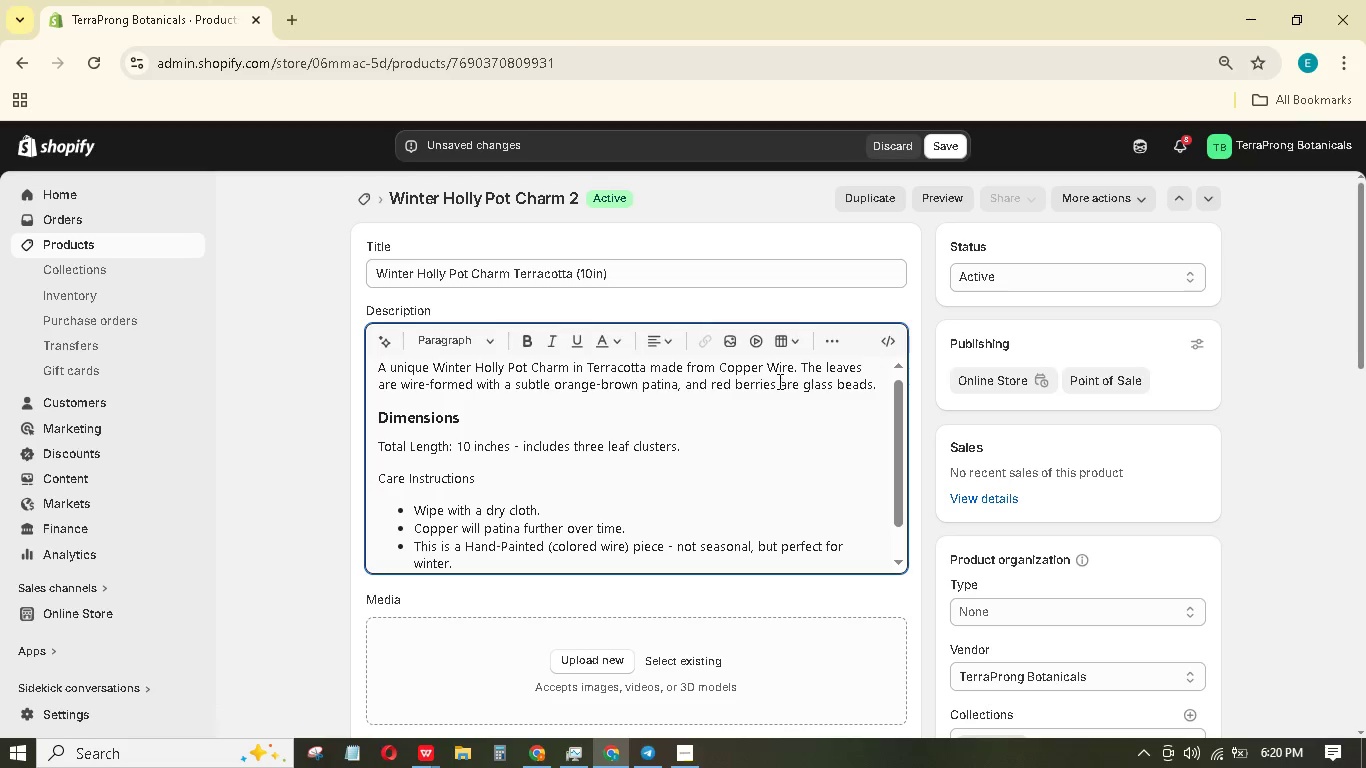 
hold_key(key=ArrowRight, duration=0.81)
 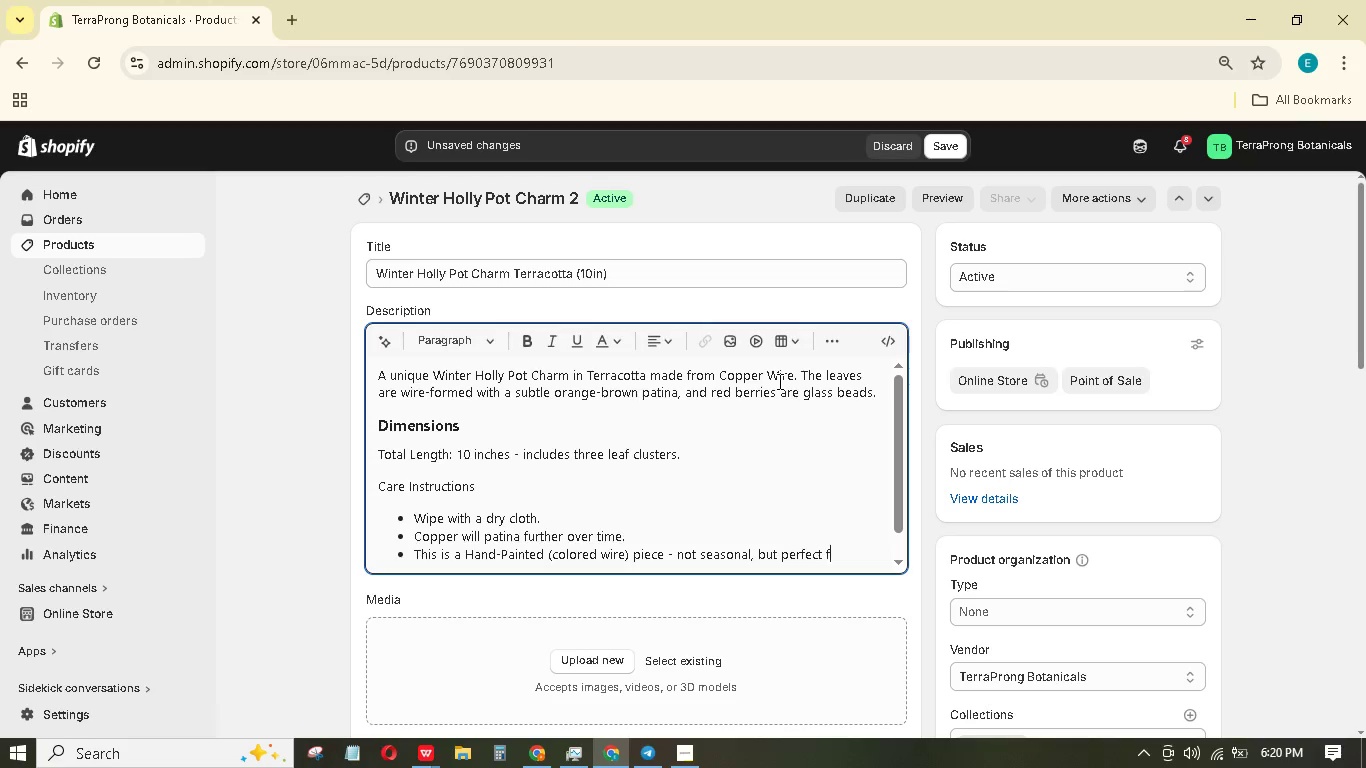 
left_click_drag(start_coordinate=[473, 478], to_coordinate=[380, 480])
 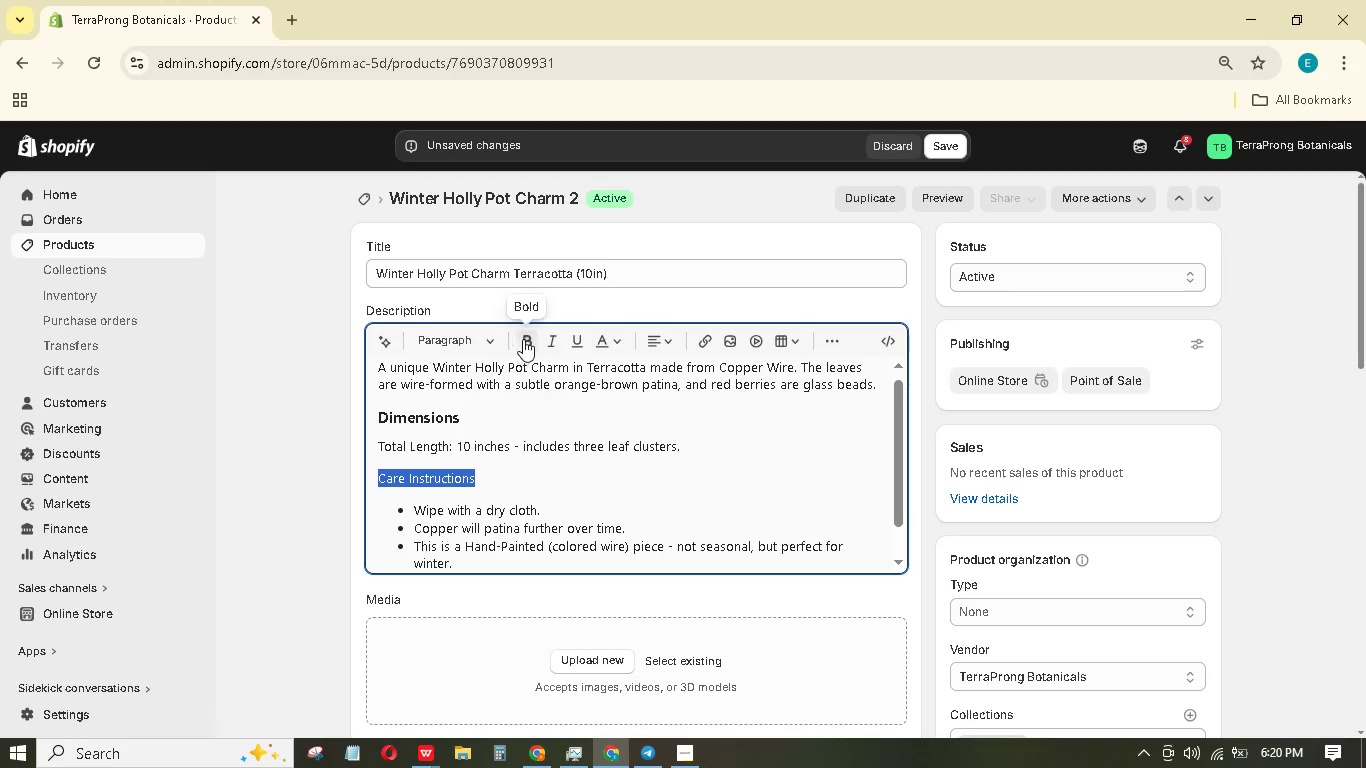 
left_click([525, 338])
 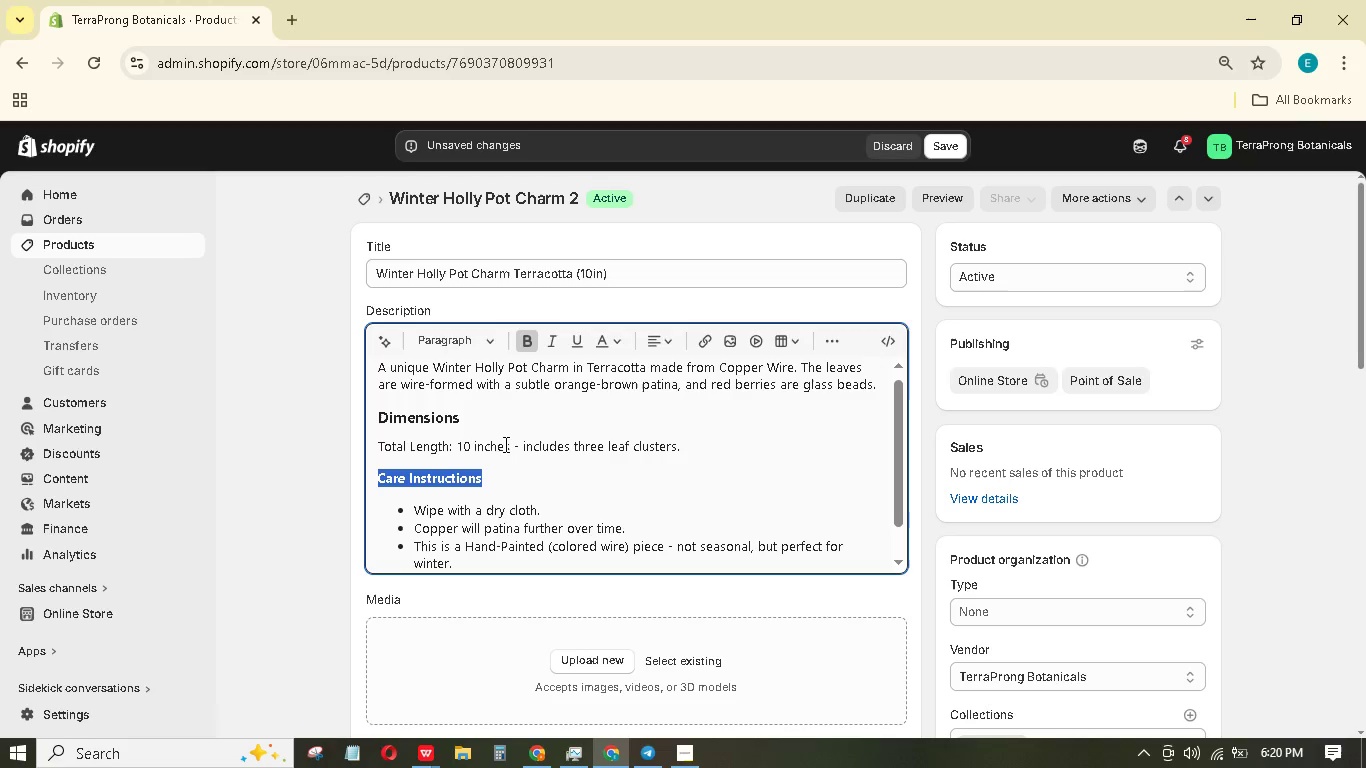 
left_click([506, 444])
 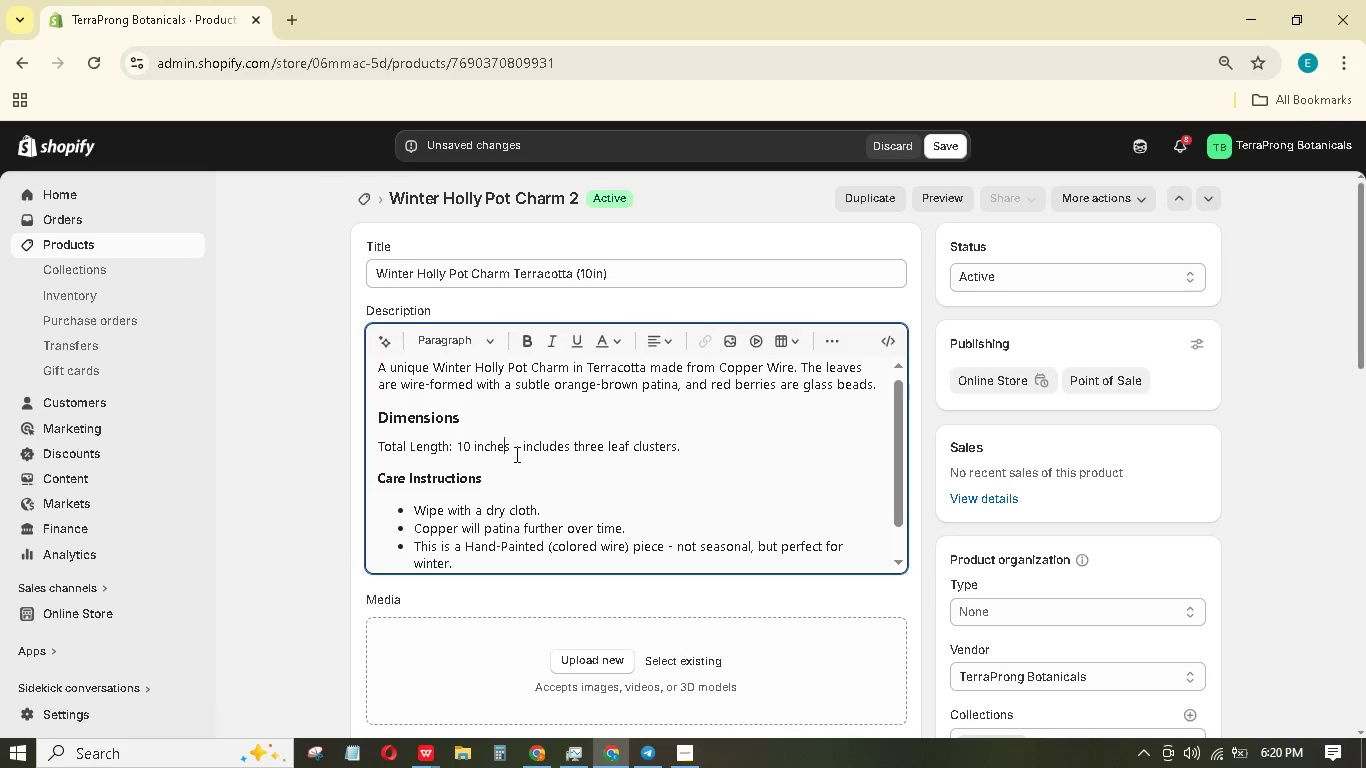 
left_click([513, 449])
 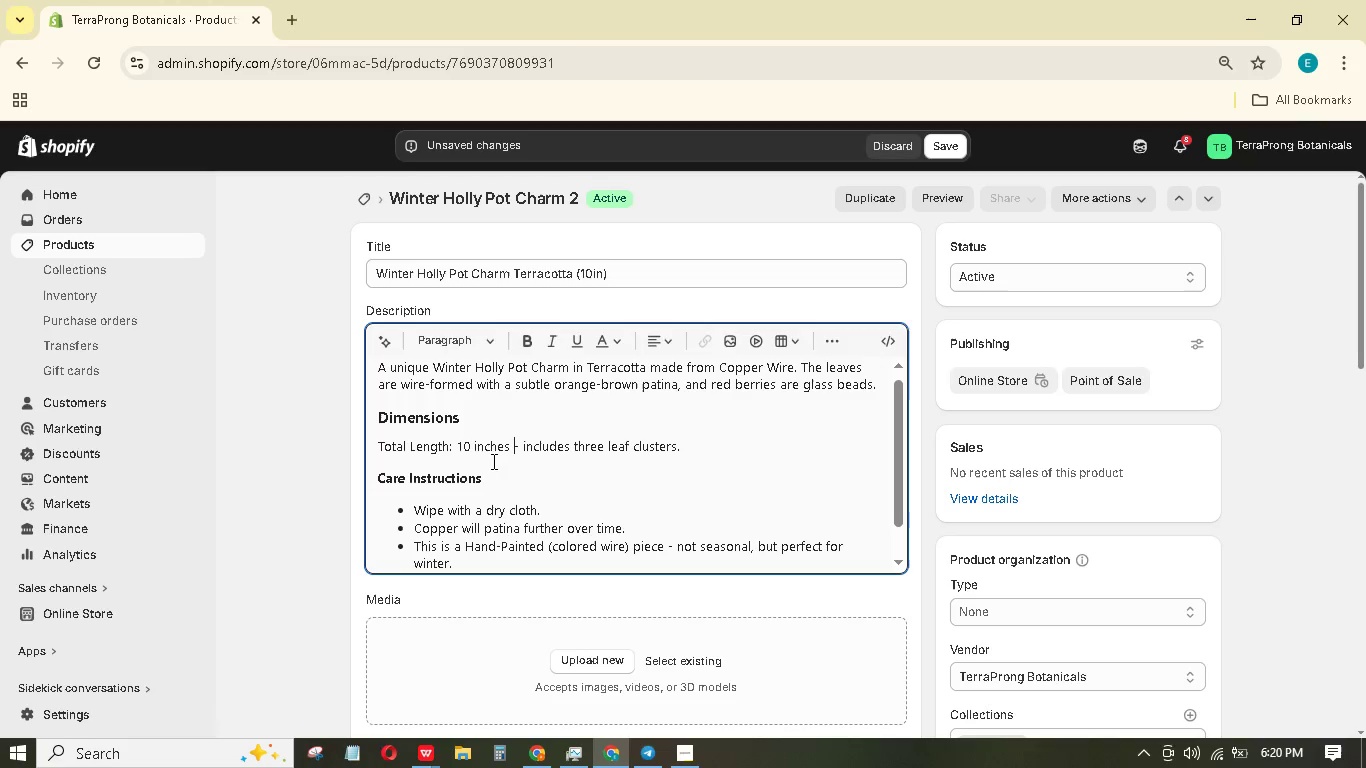 
hold_key(key=ShiftLeft, duration=0.83)
left_click([458, 447])
 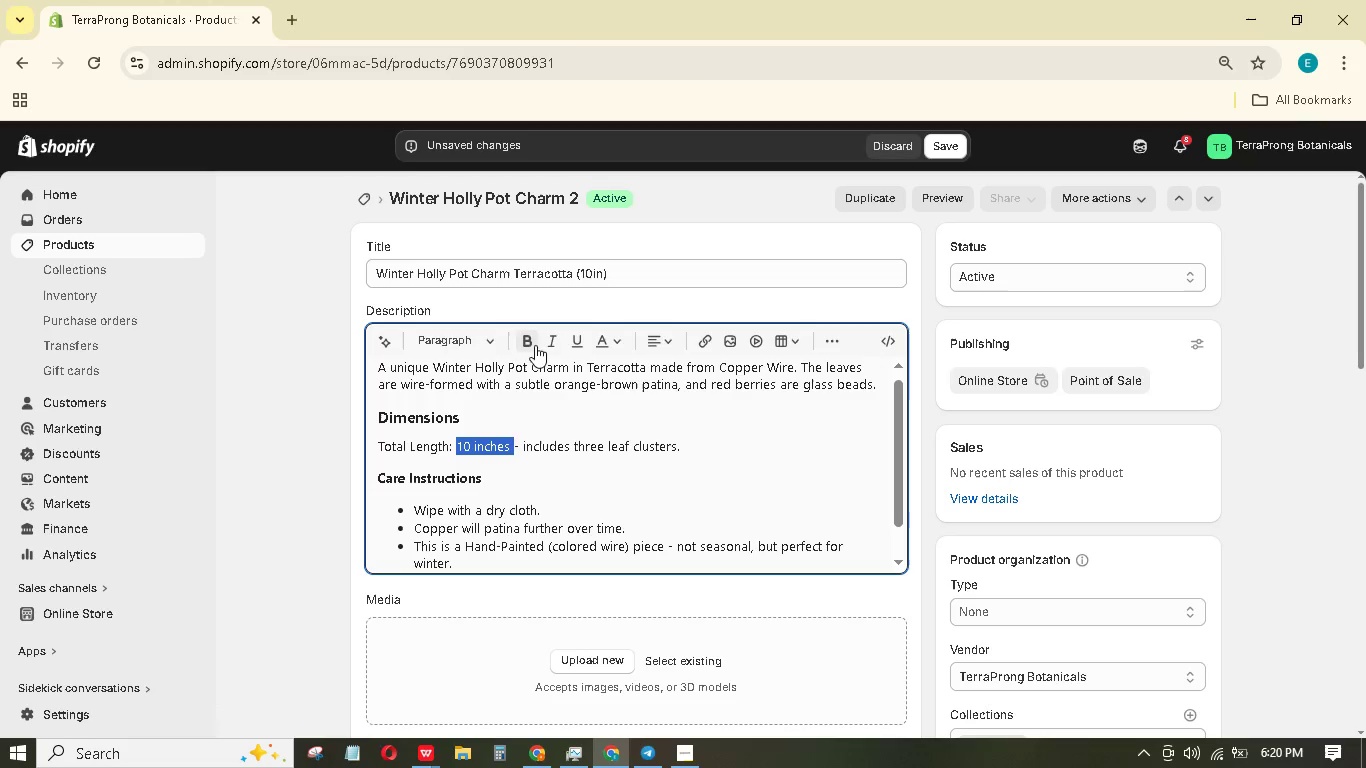 
left_click([529, 343])
 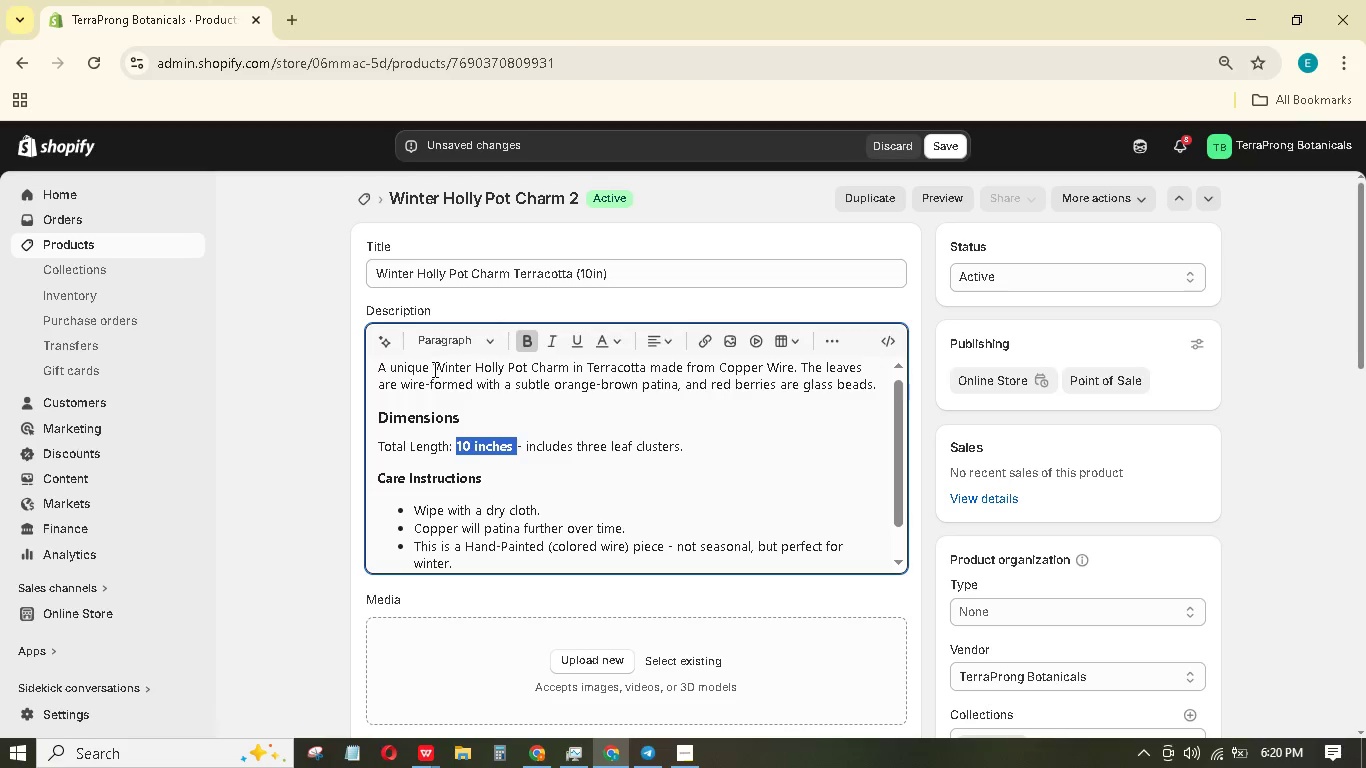 
left_click([433, 369])
 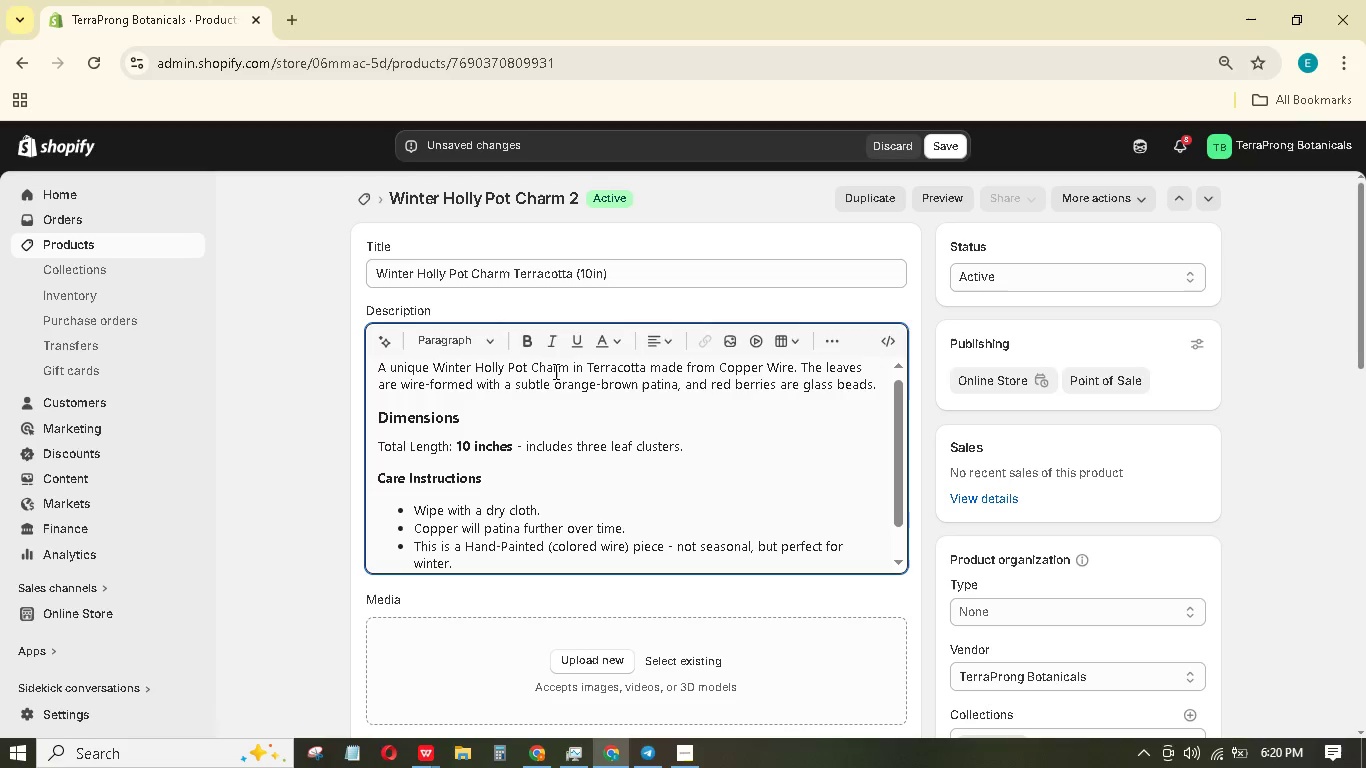 
hold_key(key=ShiftLeft, duration=0.52)
left_click([567, 370])
 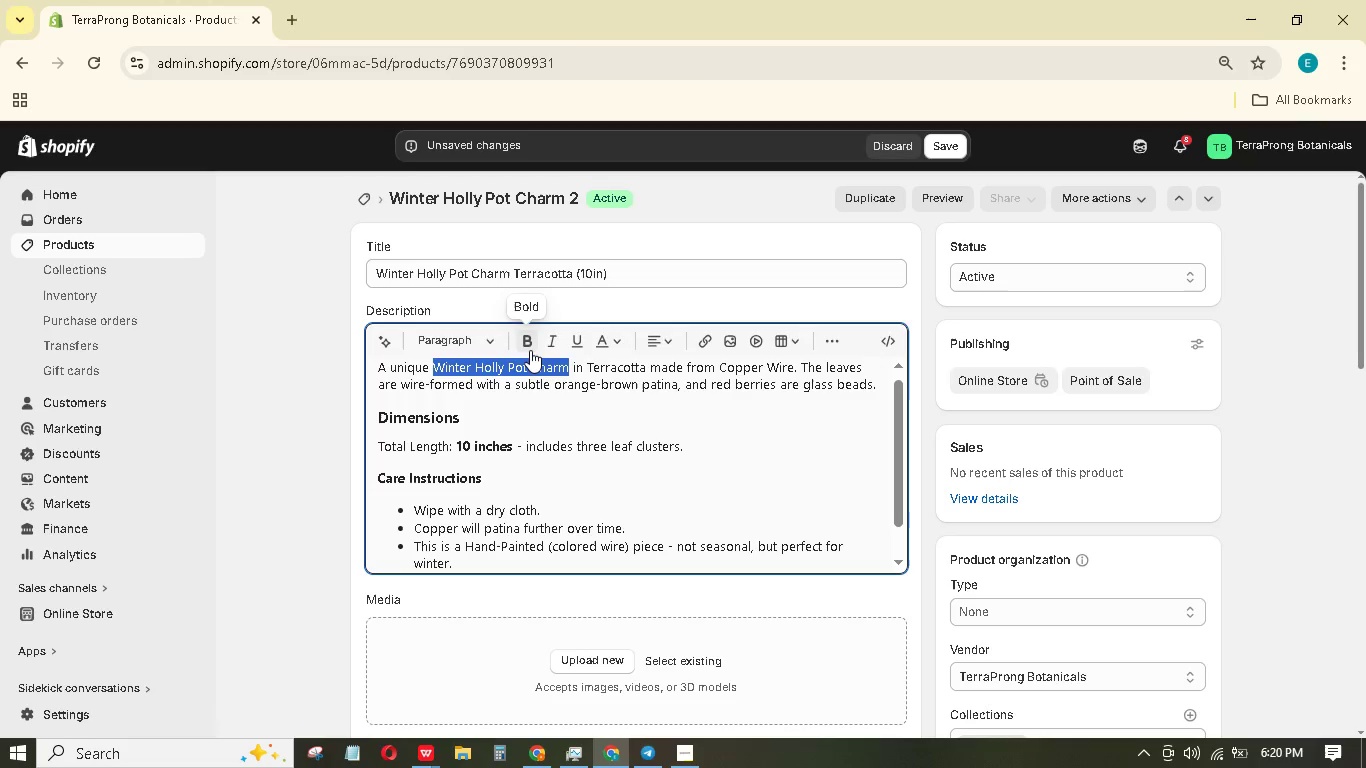 
left_click([529, 349])
 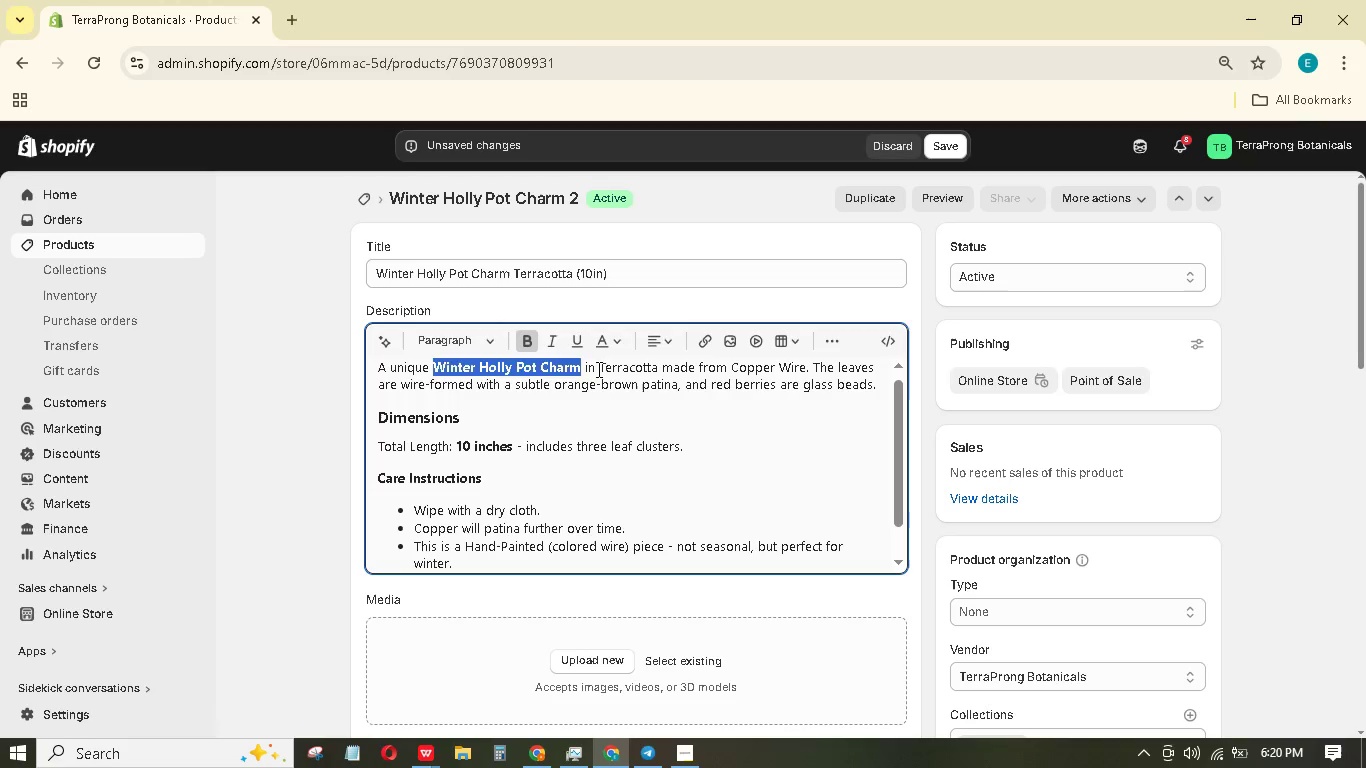 
left_click([599, 369])
 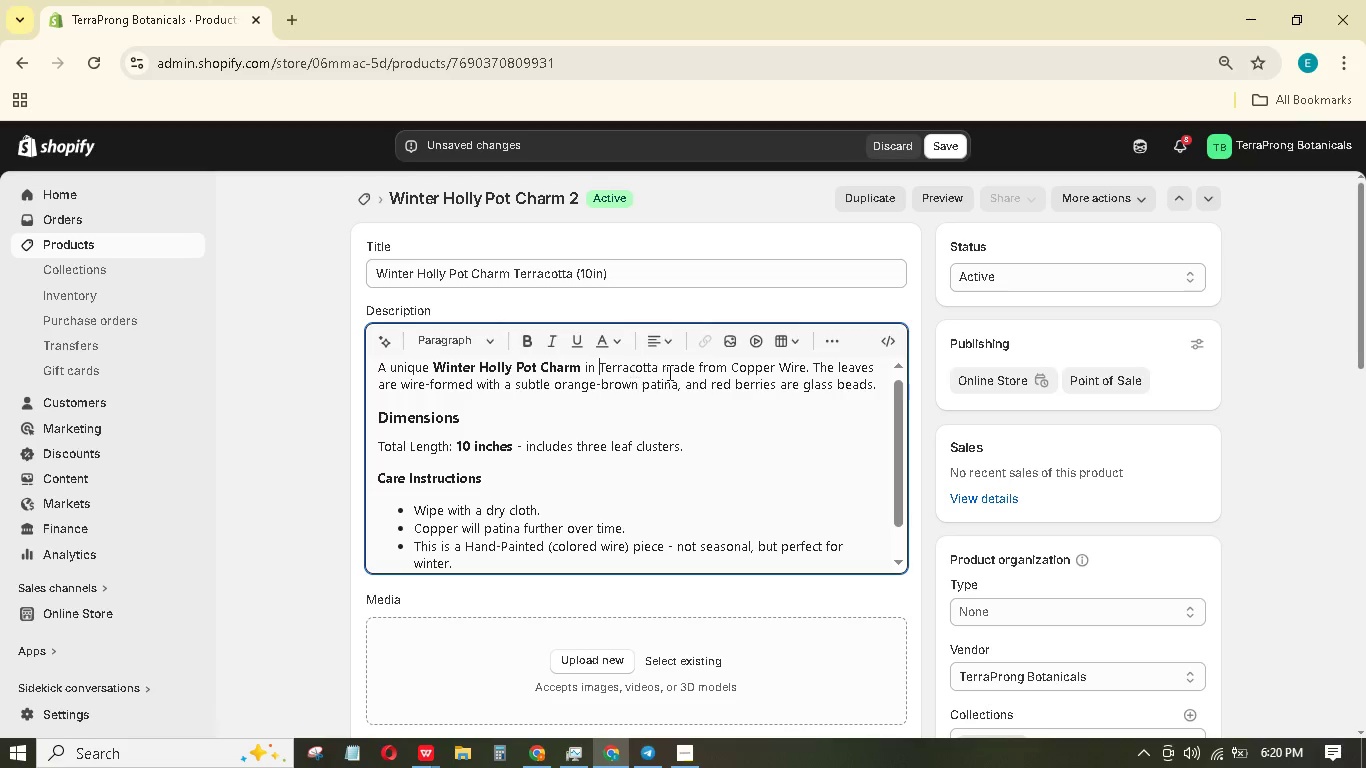 
hold_key(key=ShiftLeft, duration=1.52)
 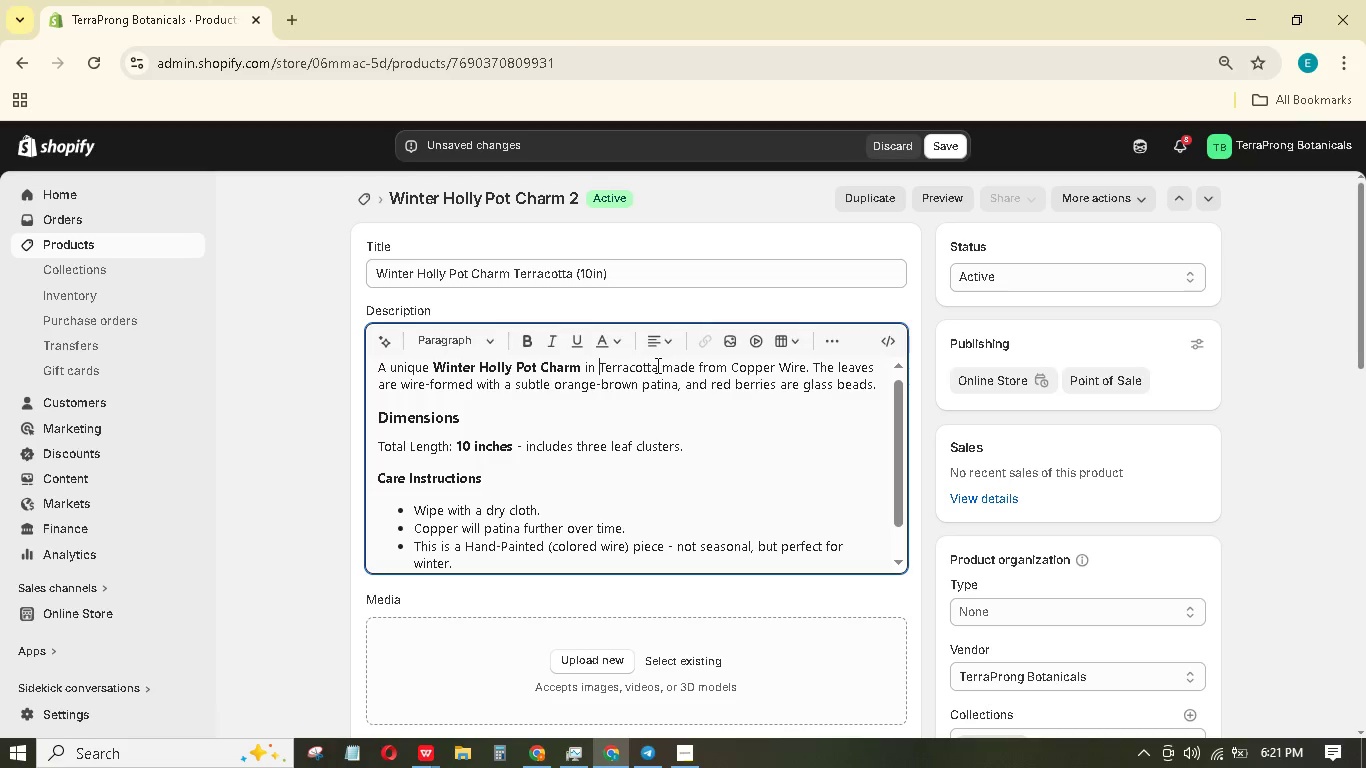 
hold_key(key=ShiftLeft, duration=1.51)
 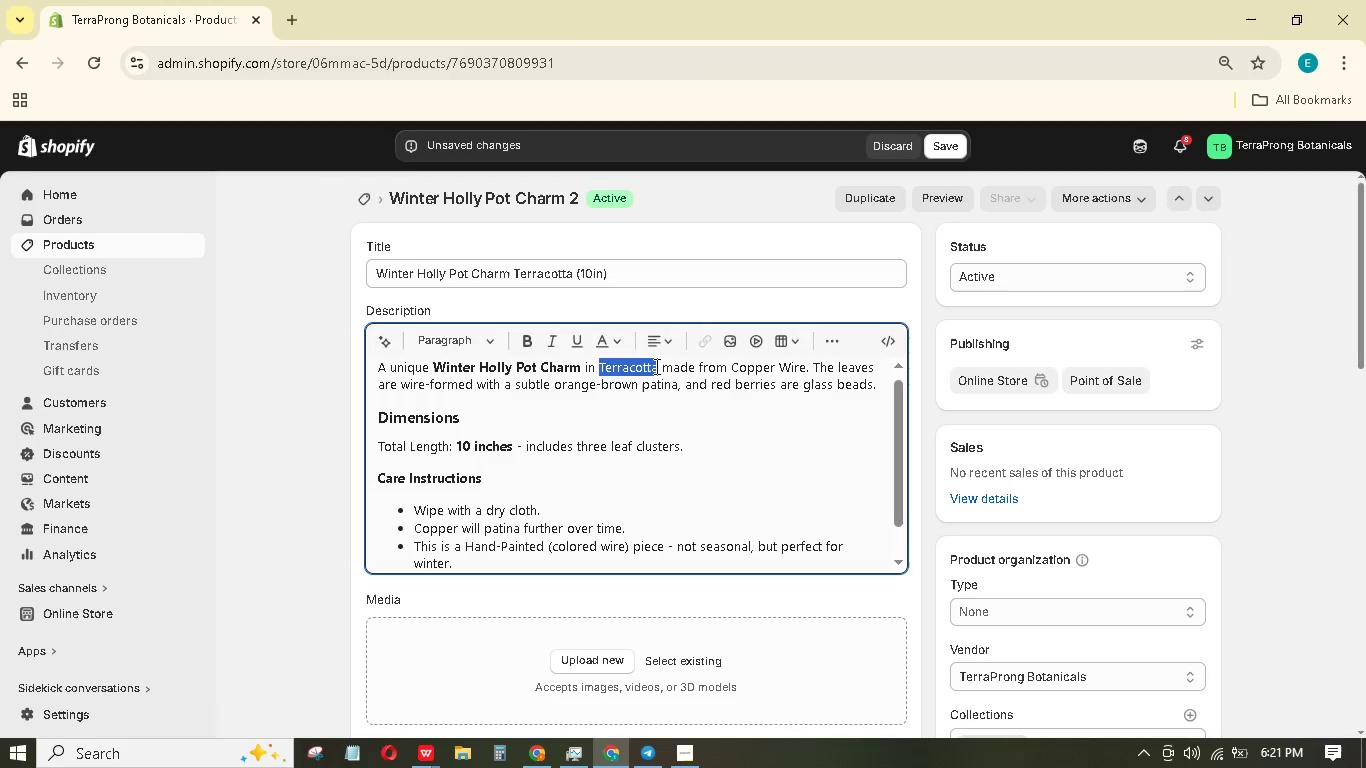 
hold_key(key=ShiftLeft, duration=0.56)
left_click([655, 366])
 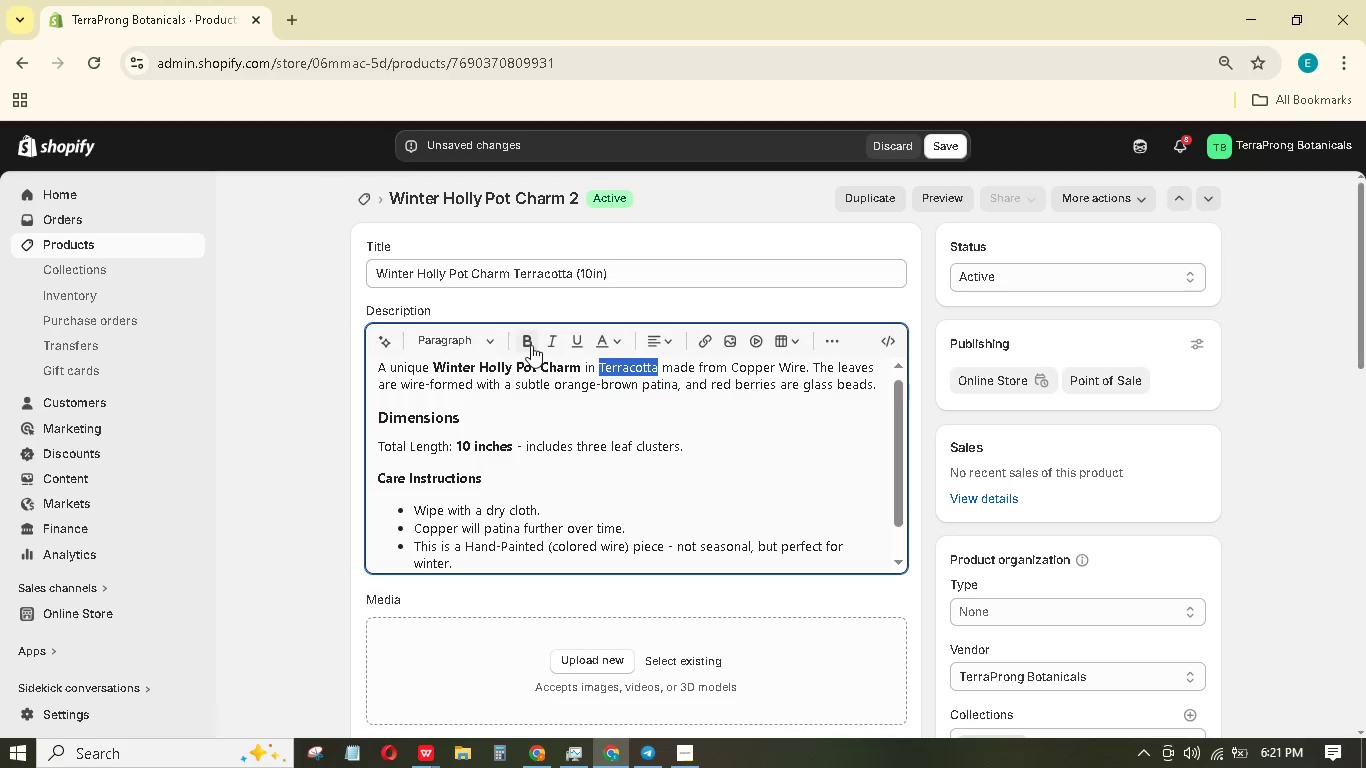 
left_click([530, 344])
 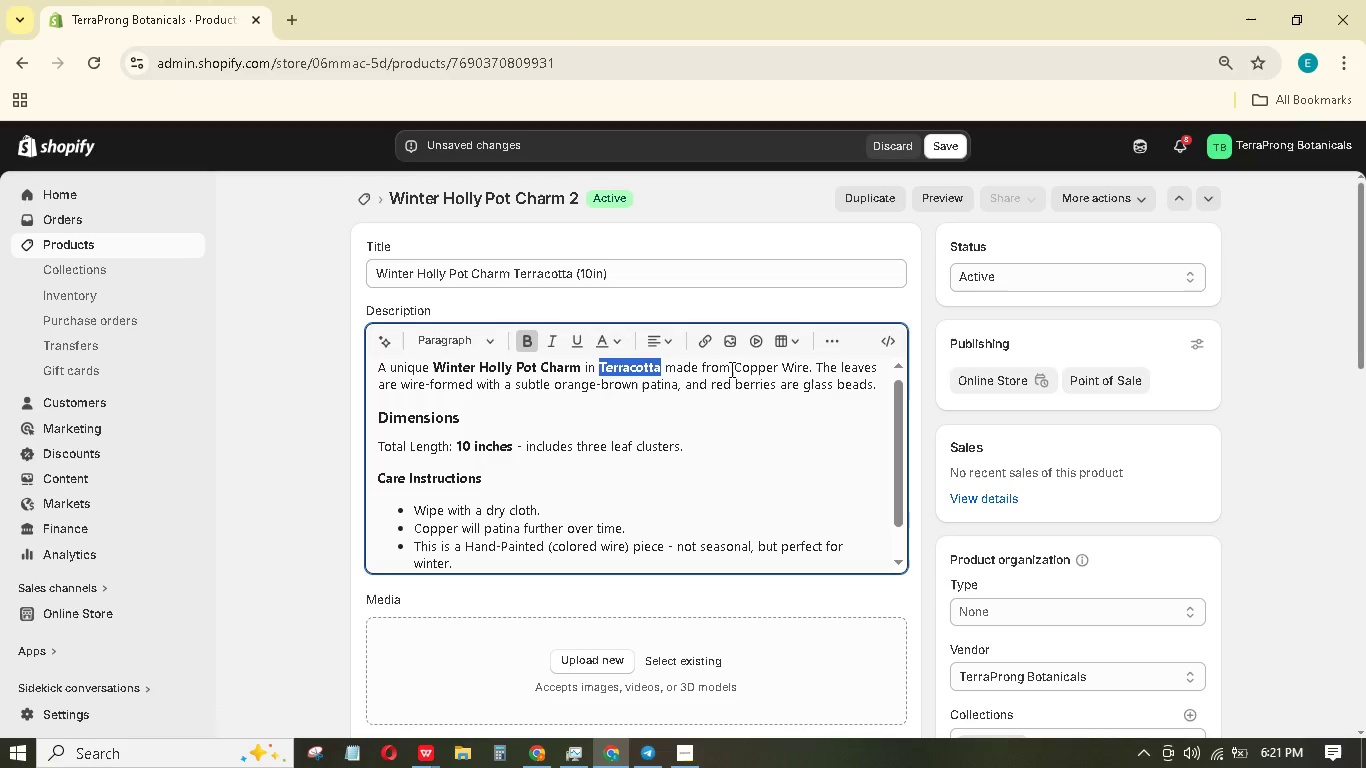 
left_click([730, 369])
 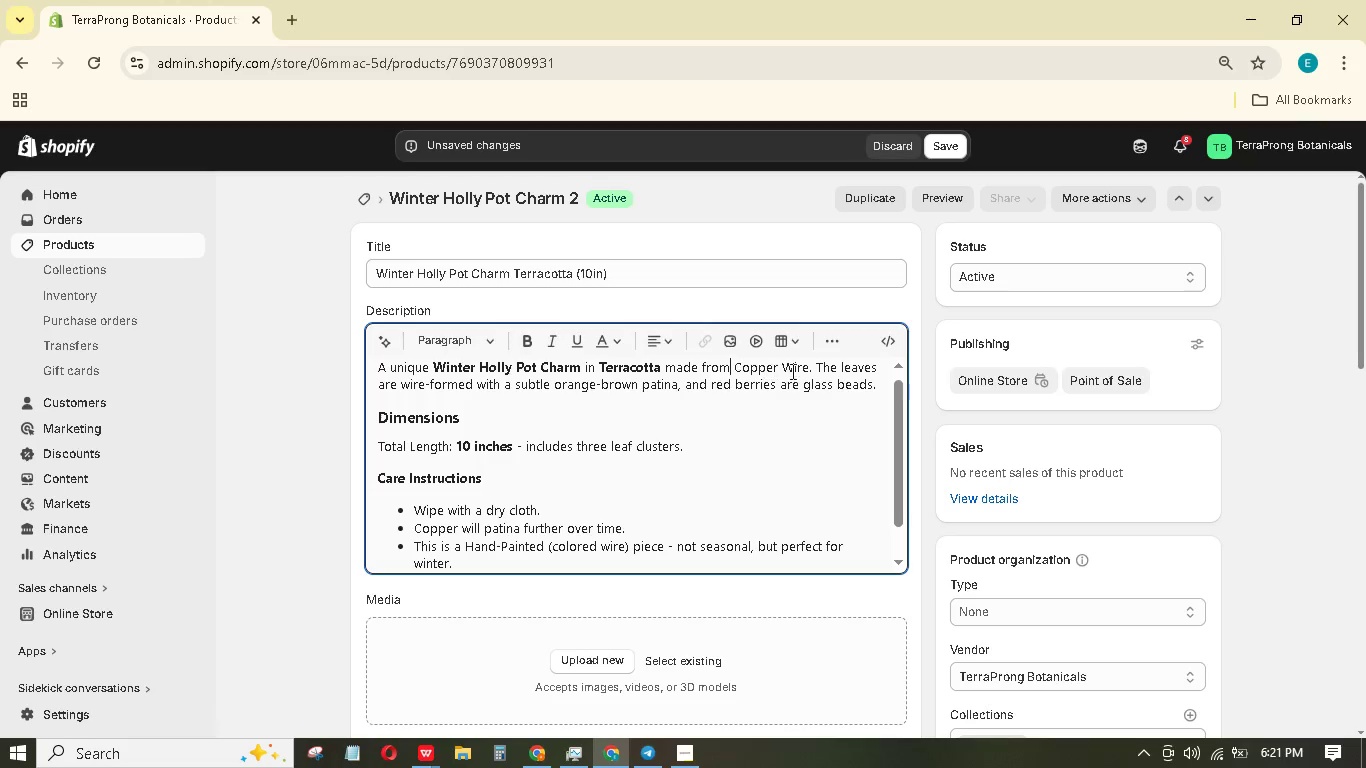 
hold_key(key=ShiftLeft, duration=0.81)
left_click([809, 369])
 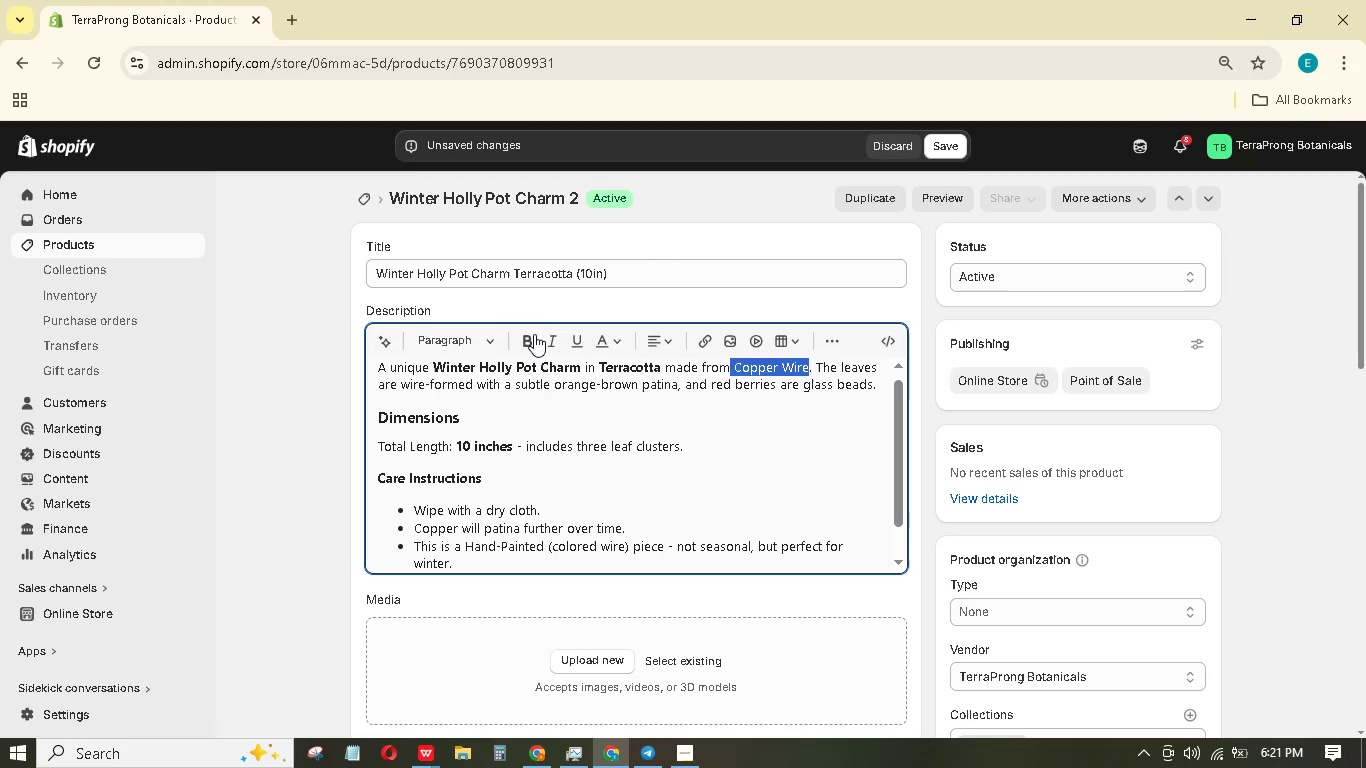 
left_click([533, 336])
 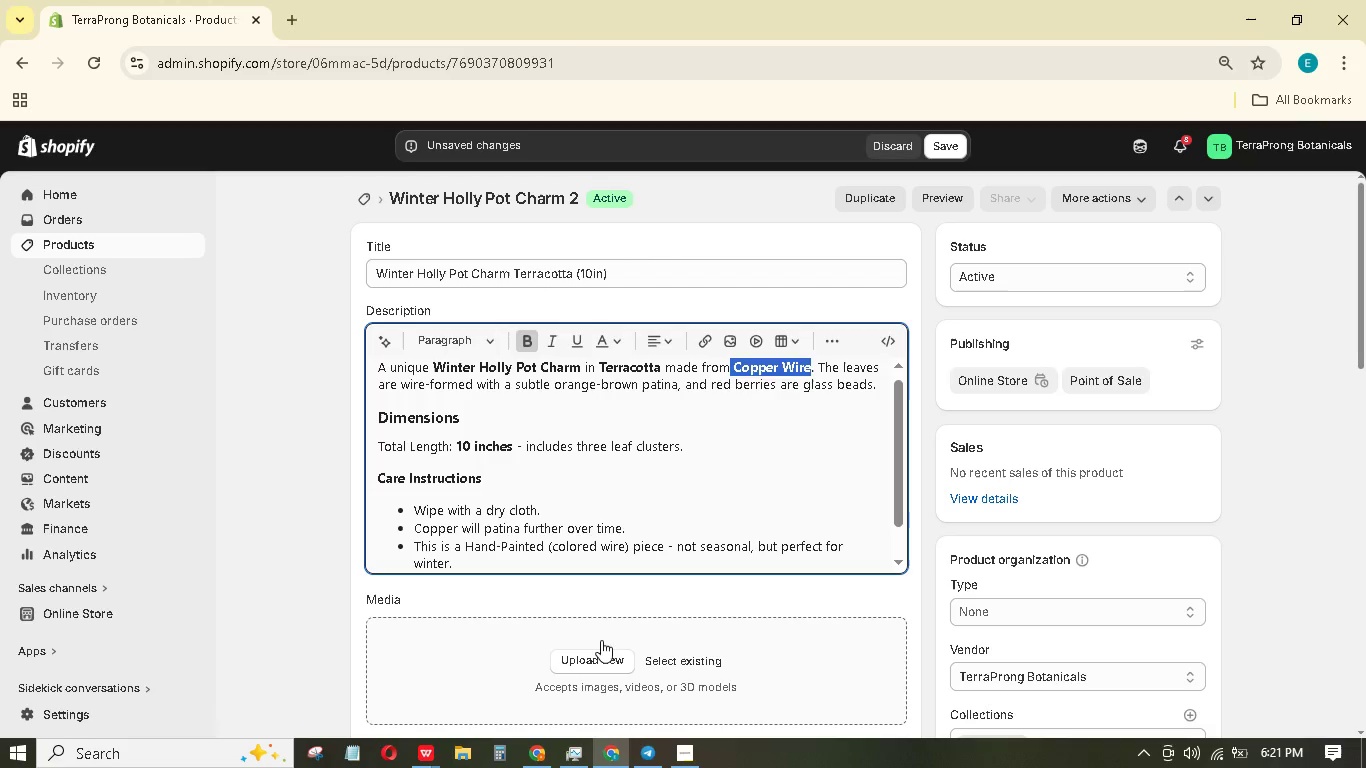 
left_click([592, 666])
 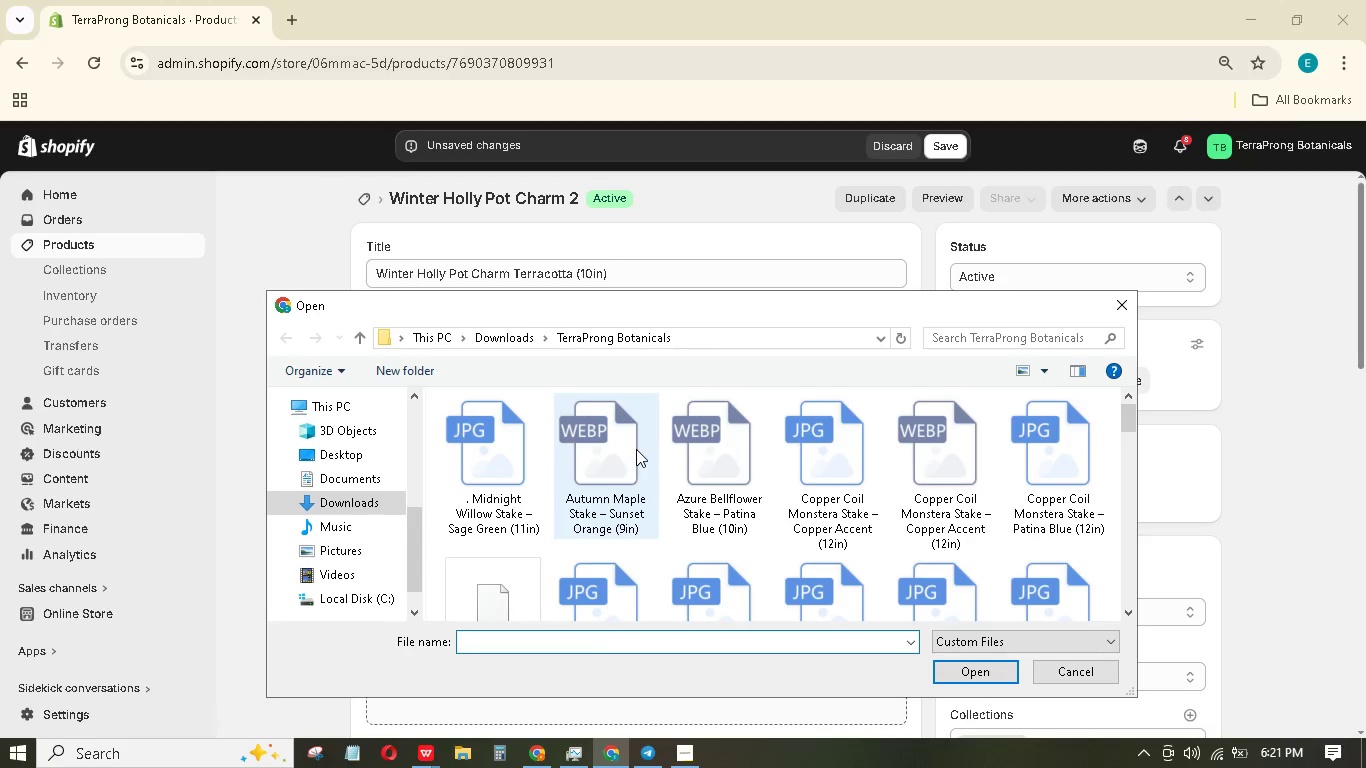 
left_click([636, 449])
 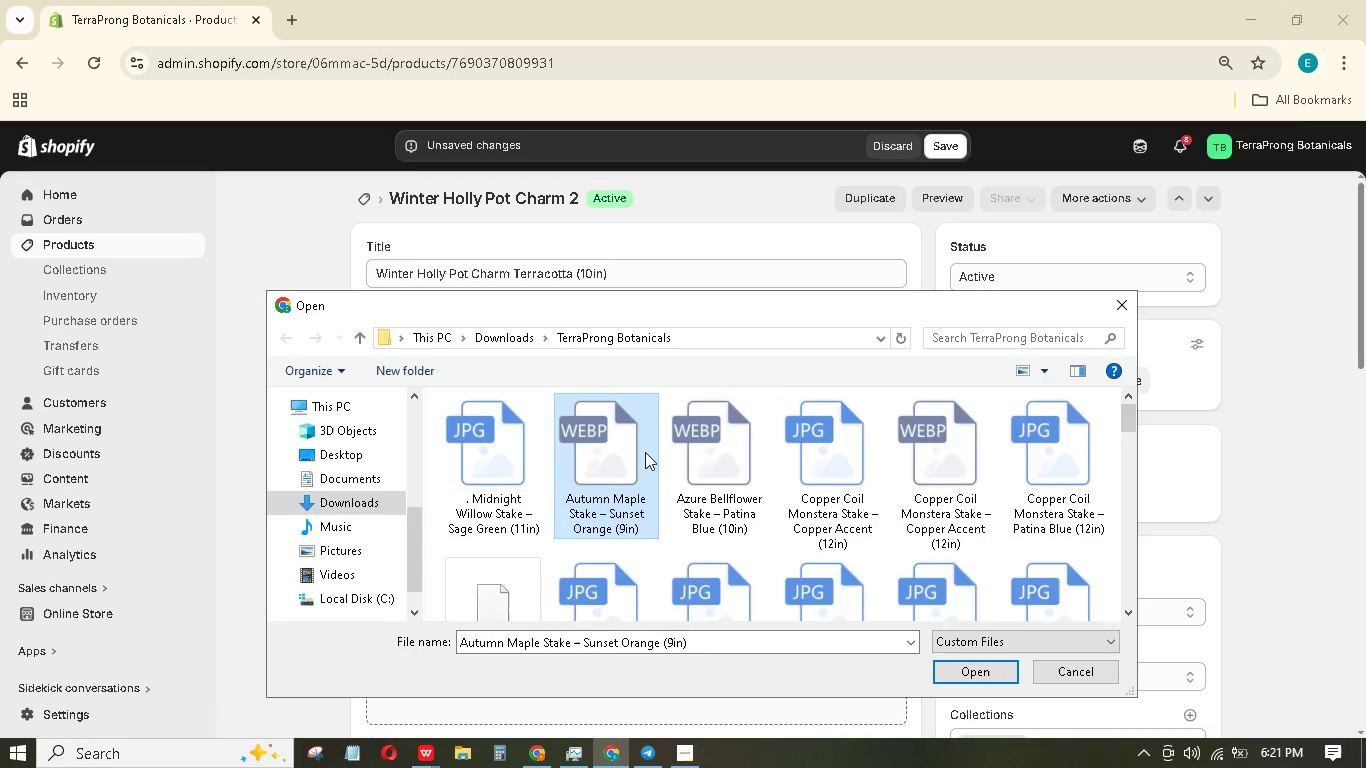 
key(W)
 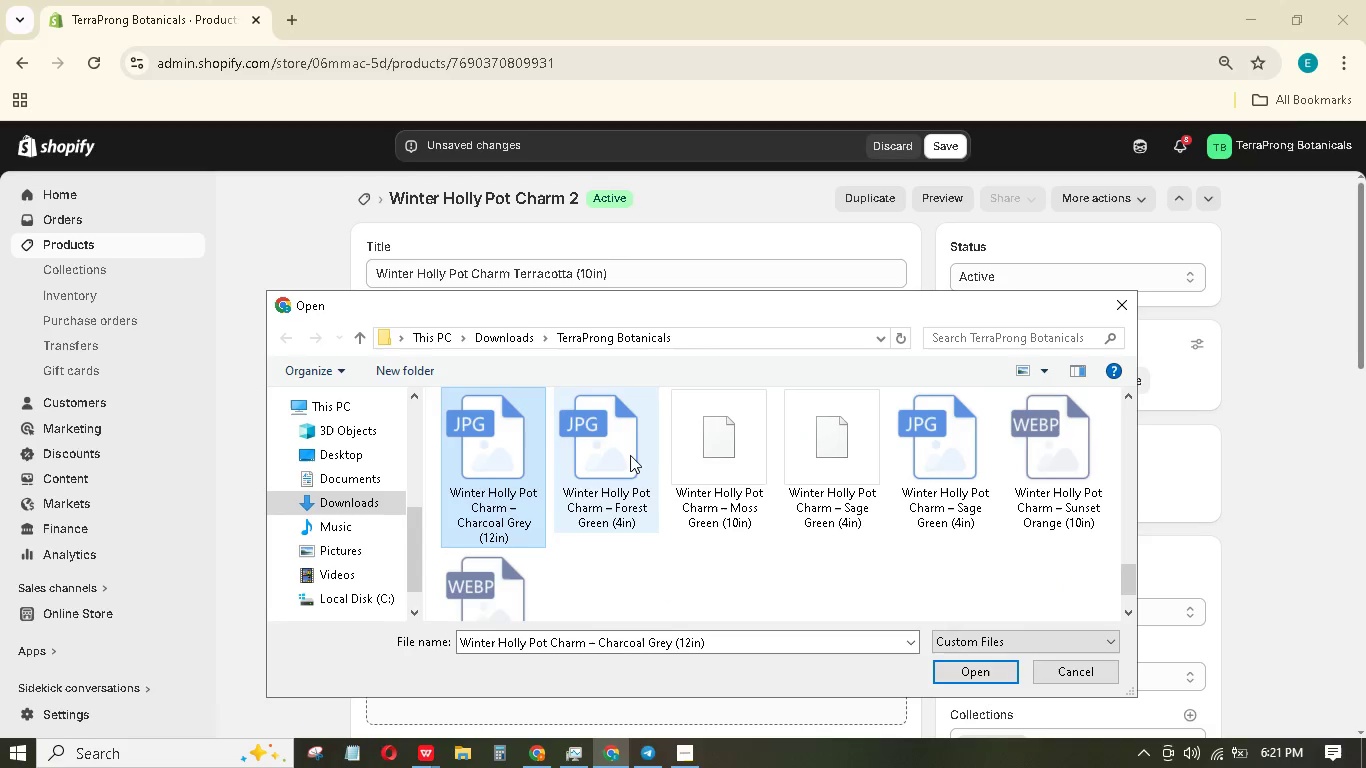 
mouse_move([696, 468])
 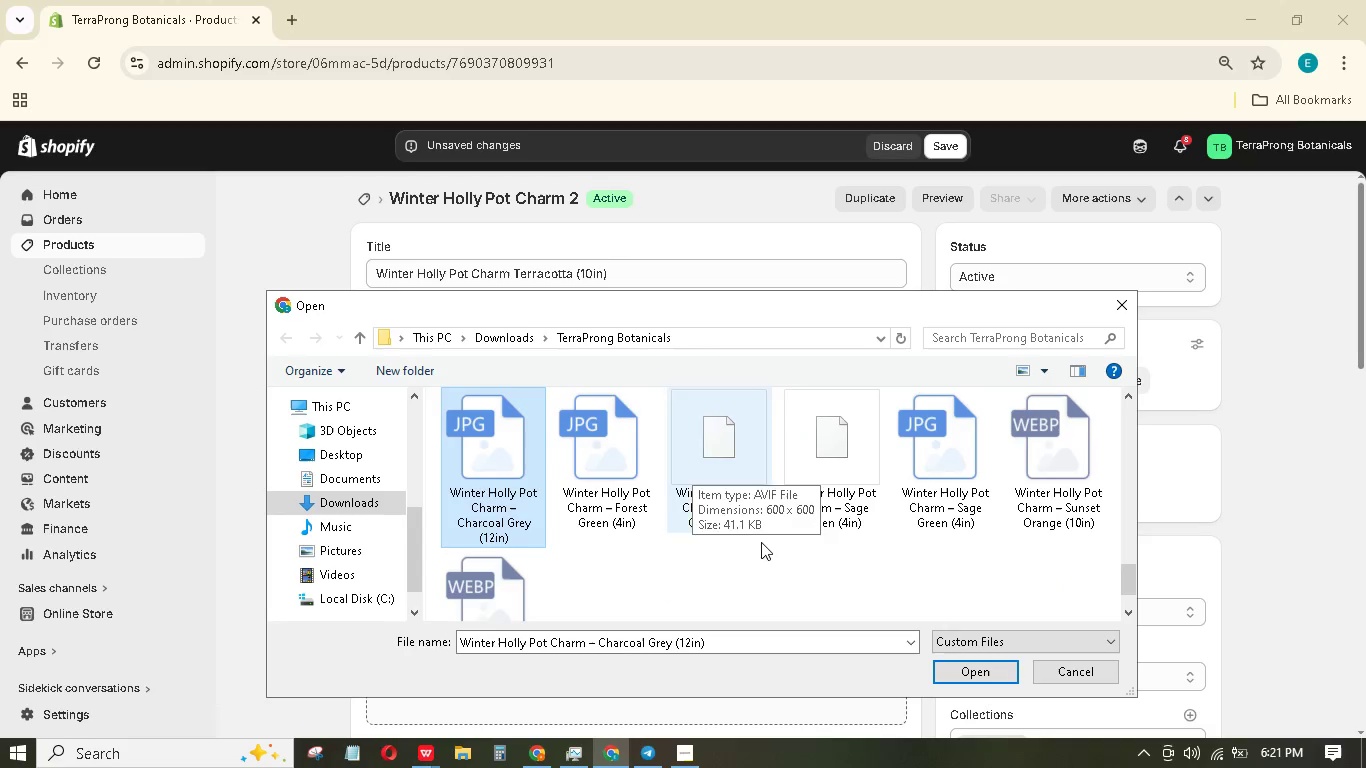 
mouse_move([737, 531])
 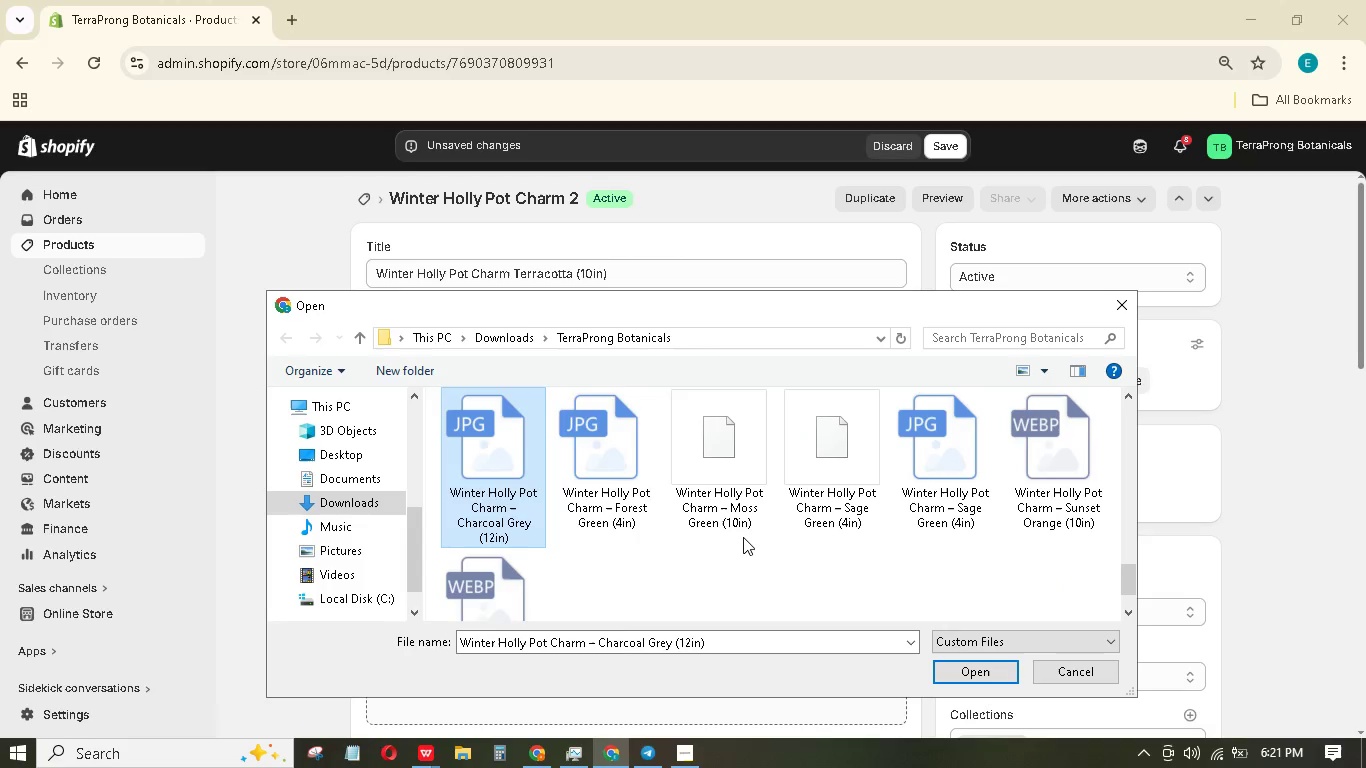 
key(W)
 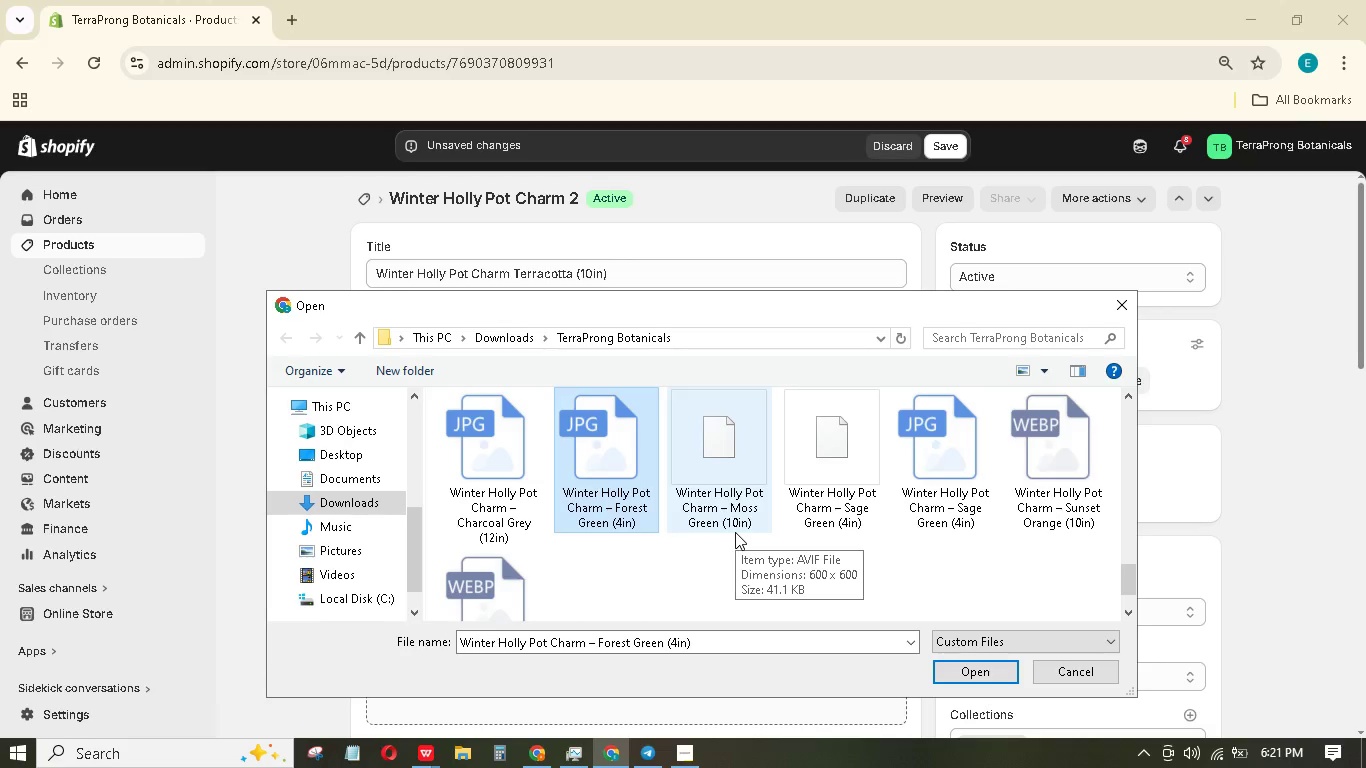 
key(W)
 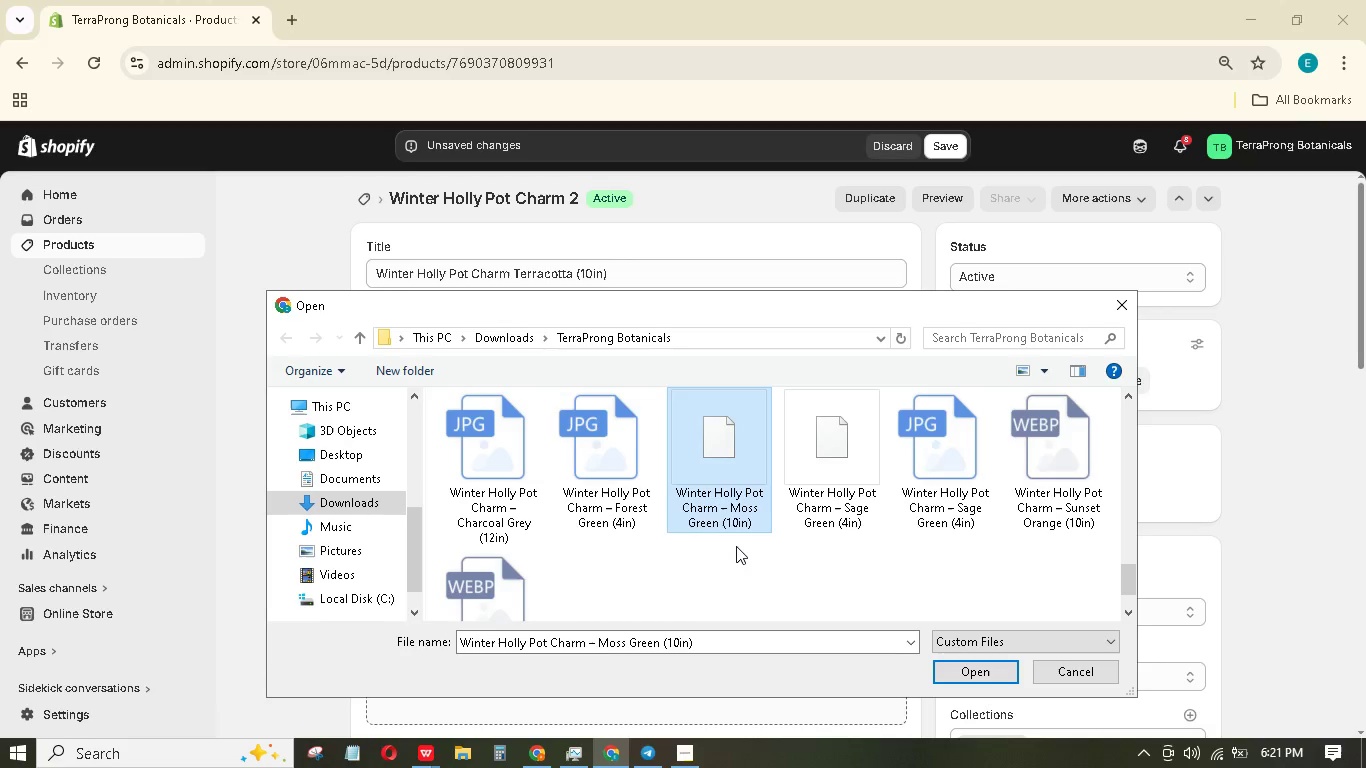 
wait(6.59)
 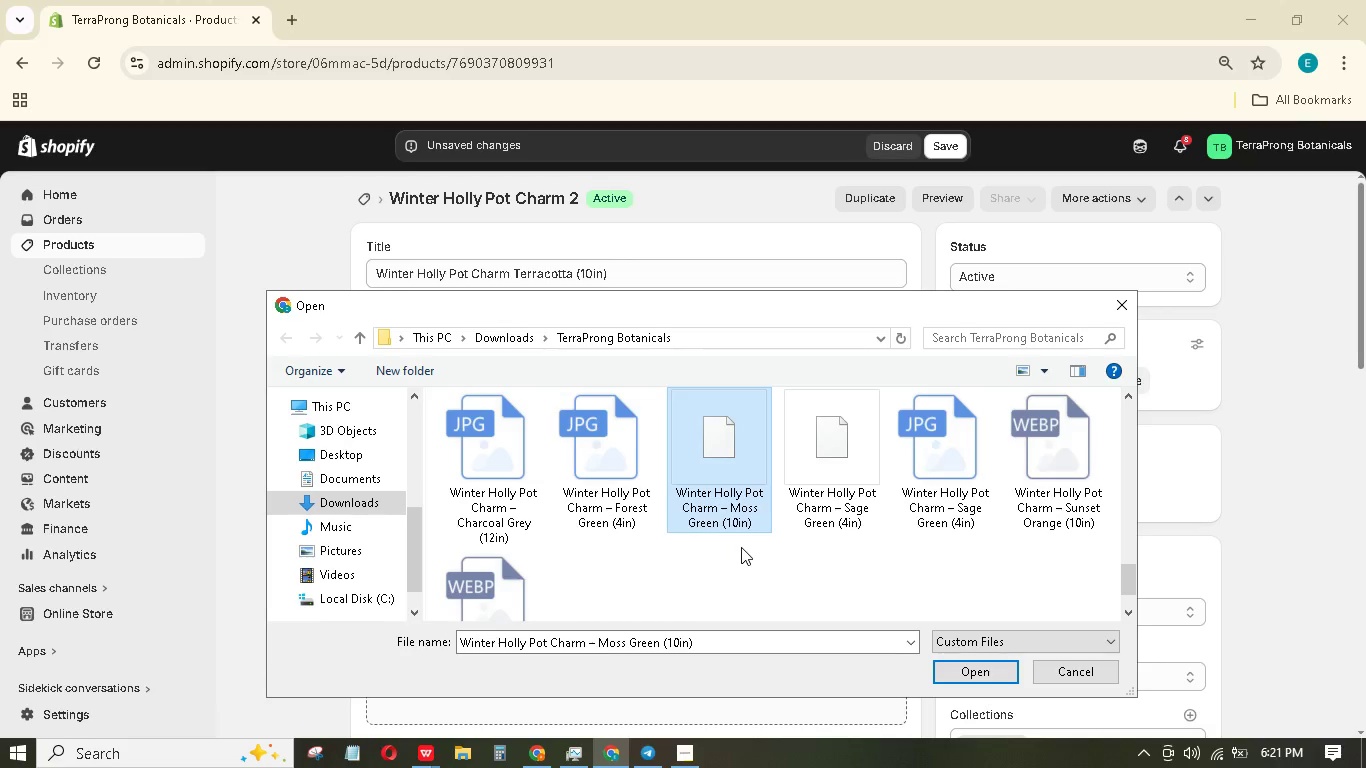 
scroll: coordinate [734, 542], scroll_direction: down, amount: 1.0
 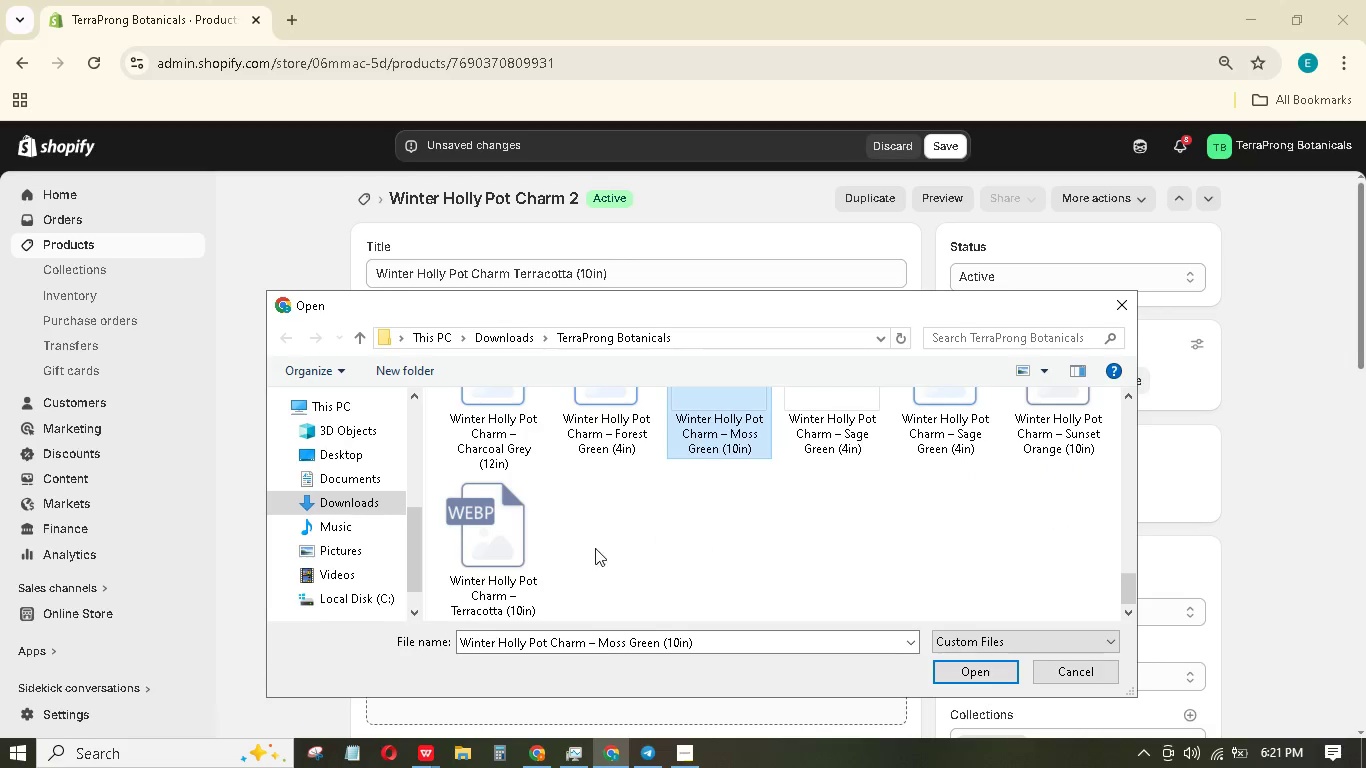 
mouse_move([538, 549])
 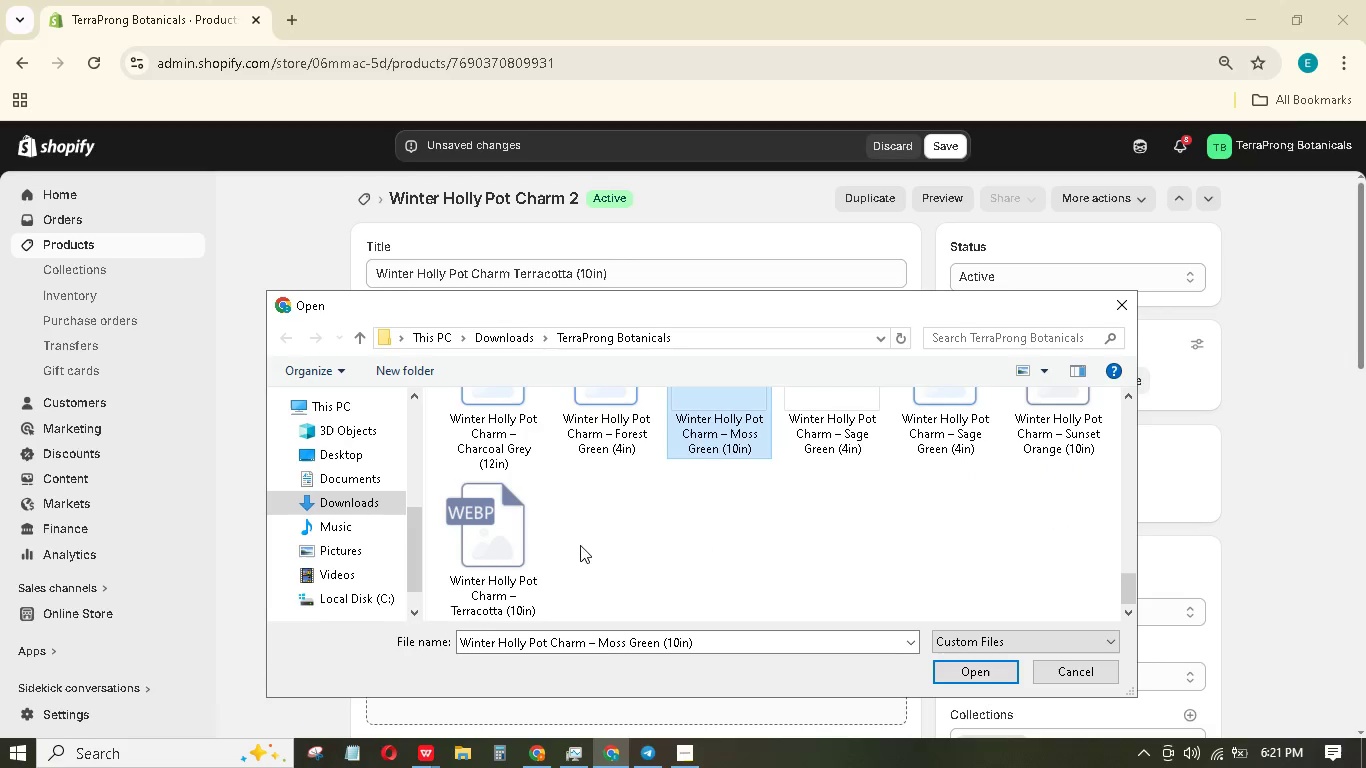 
left_click([498, 560])
 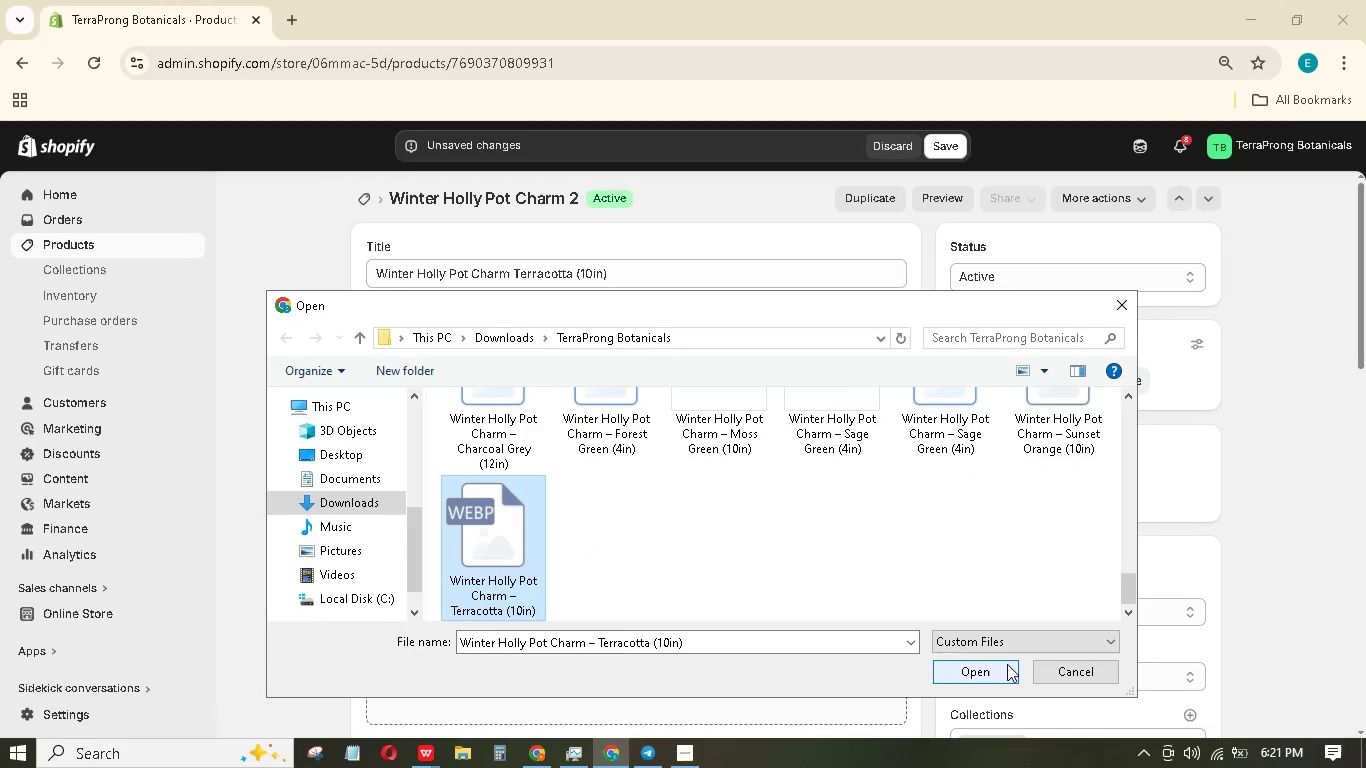 
left_click([1004, 664])
 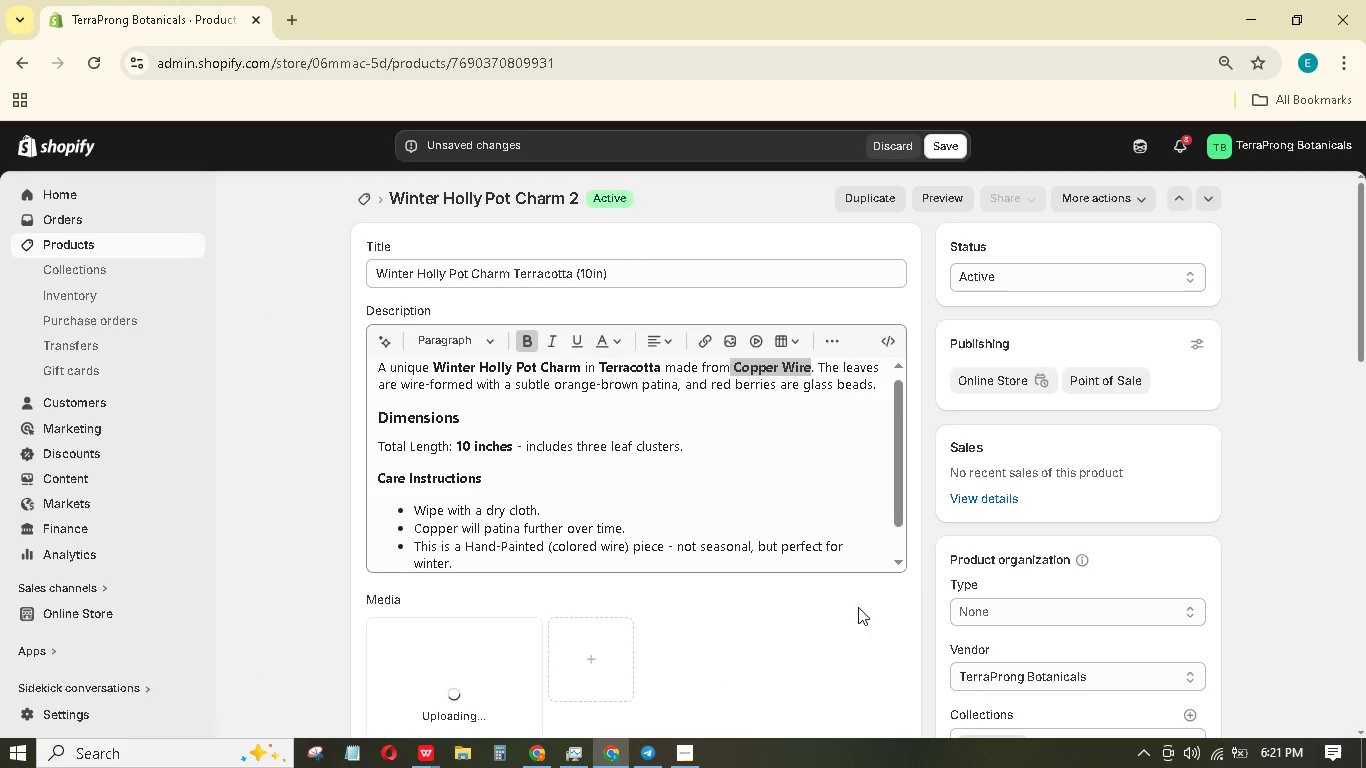 
scroll: coordinate [929, 596], scroll_direction: down, amount: 1.0
 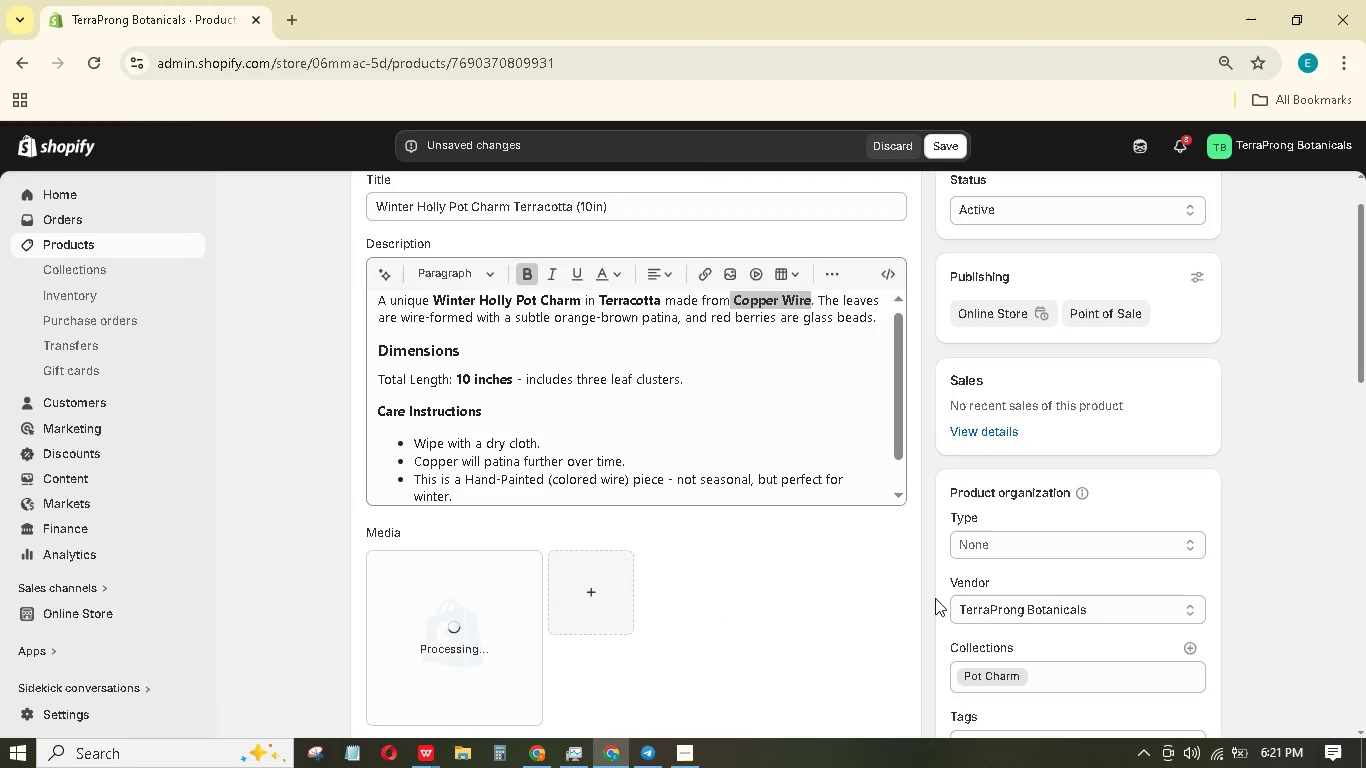 
wait(6.53)
 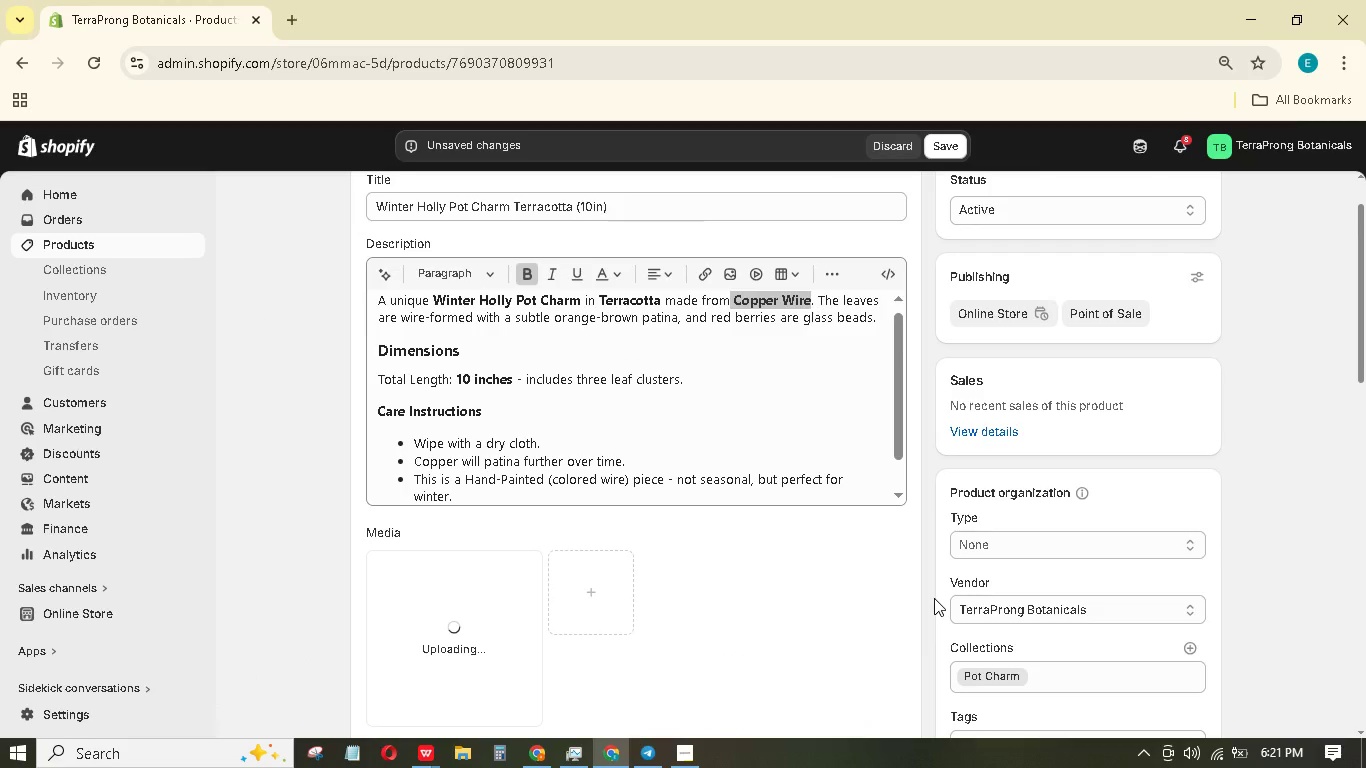 
scroll: coordinate [1091, 612], scroll_direction: down, amount: 1.0
 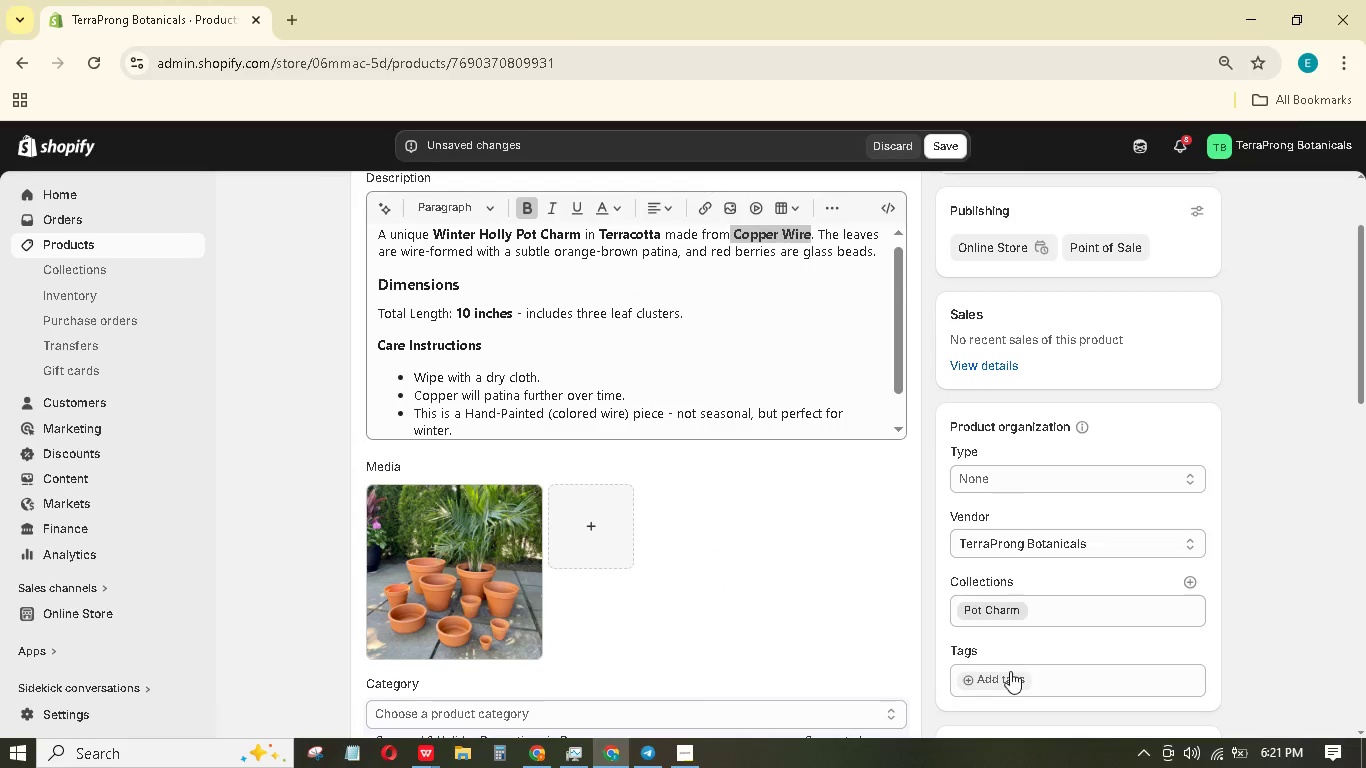 
left_click([1008, 674])
 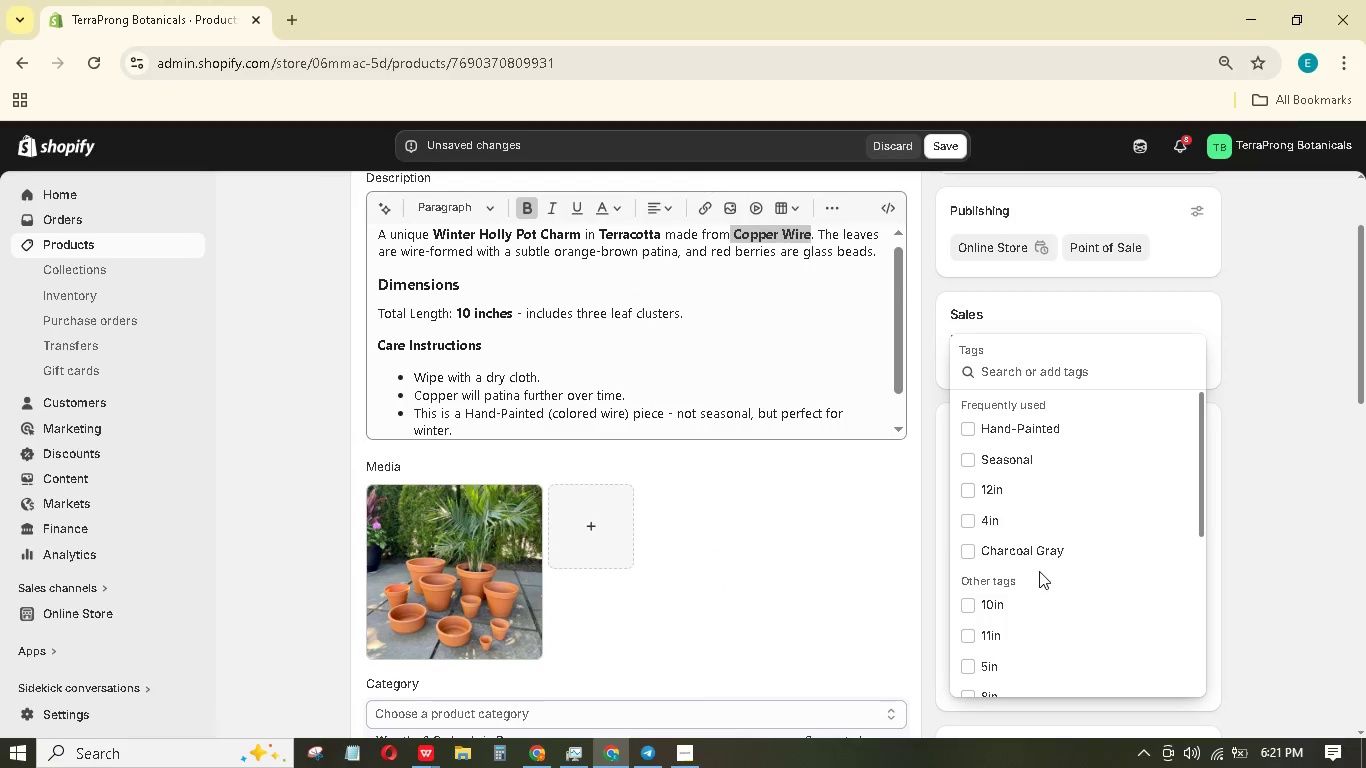 
wait(5.55)
 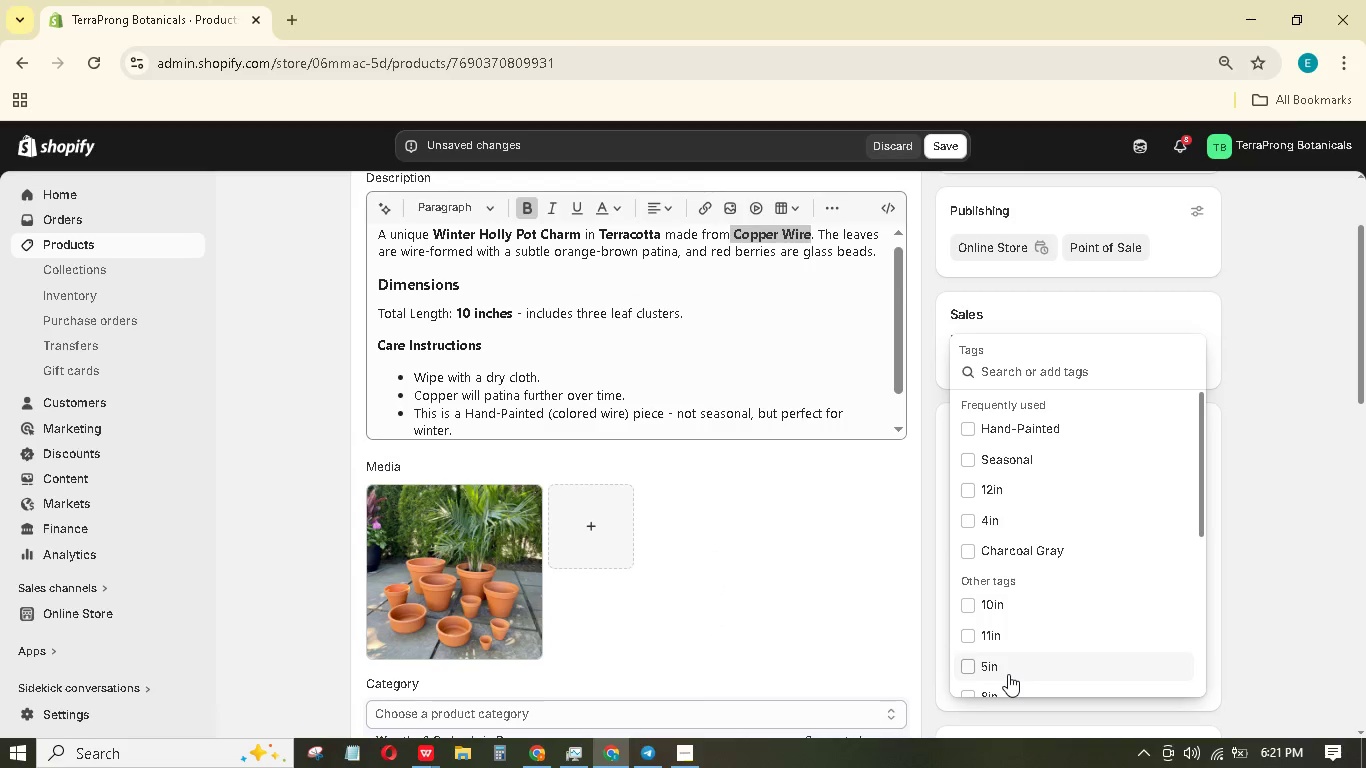 
left_click([986, 430])
 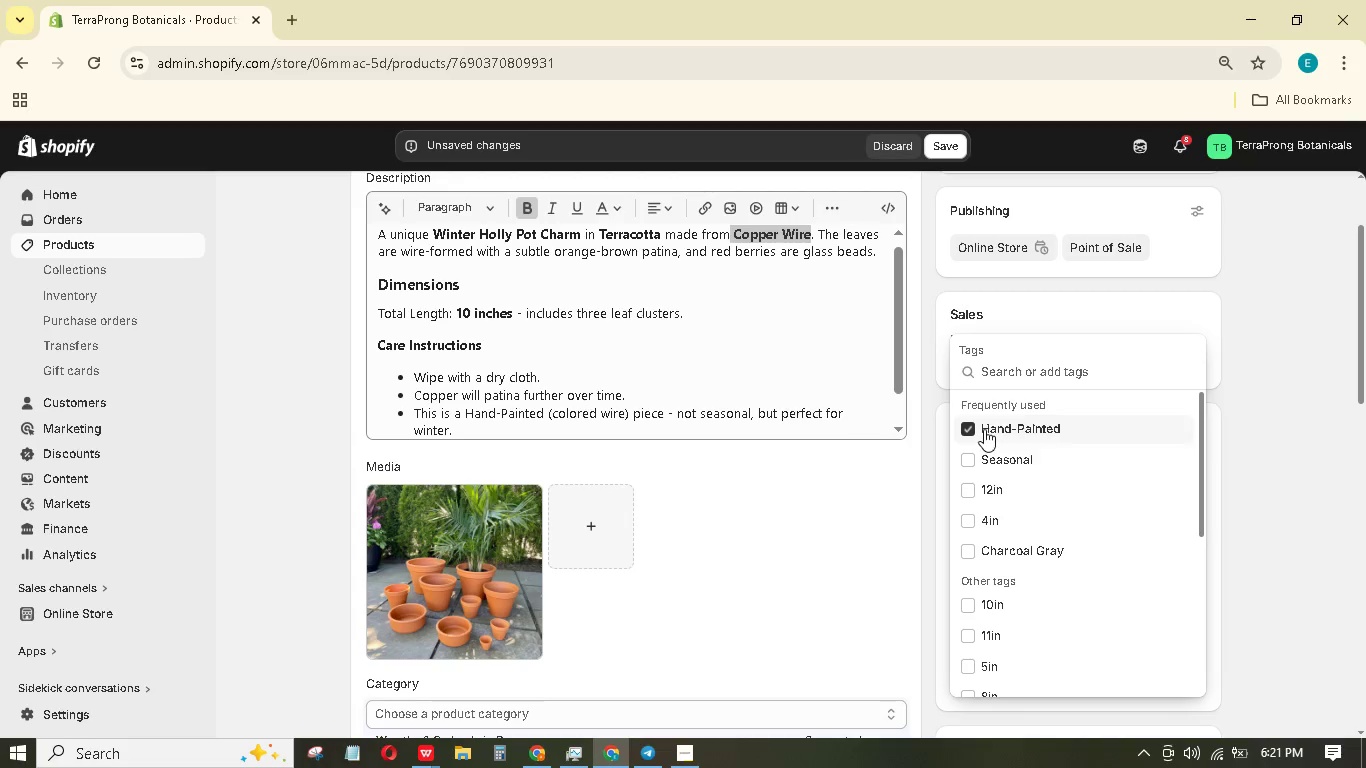 
scroll: coordinate [987, 501], scroll_direction: down, amount: 3.0
 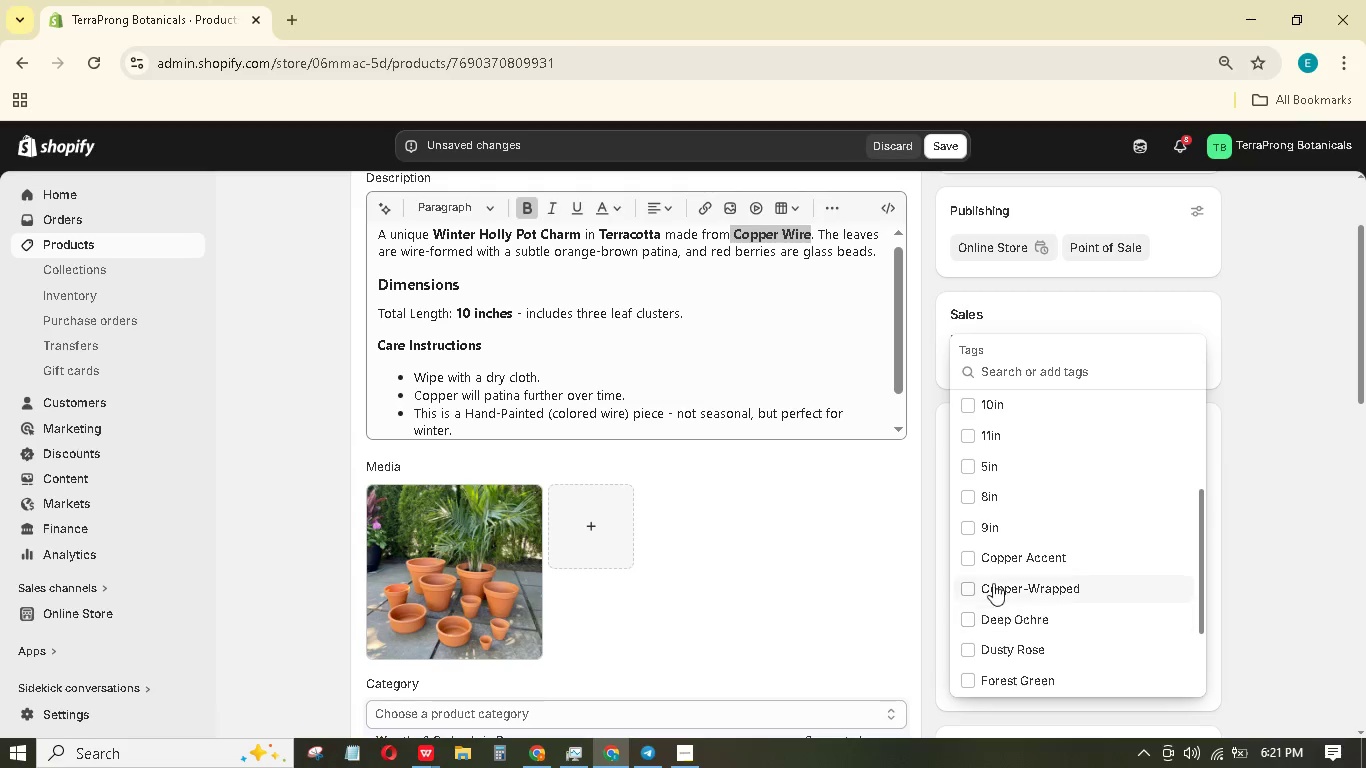 
scroll: coordinate [986, 545], scroll_direction: up, amount: 4.0
 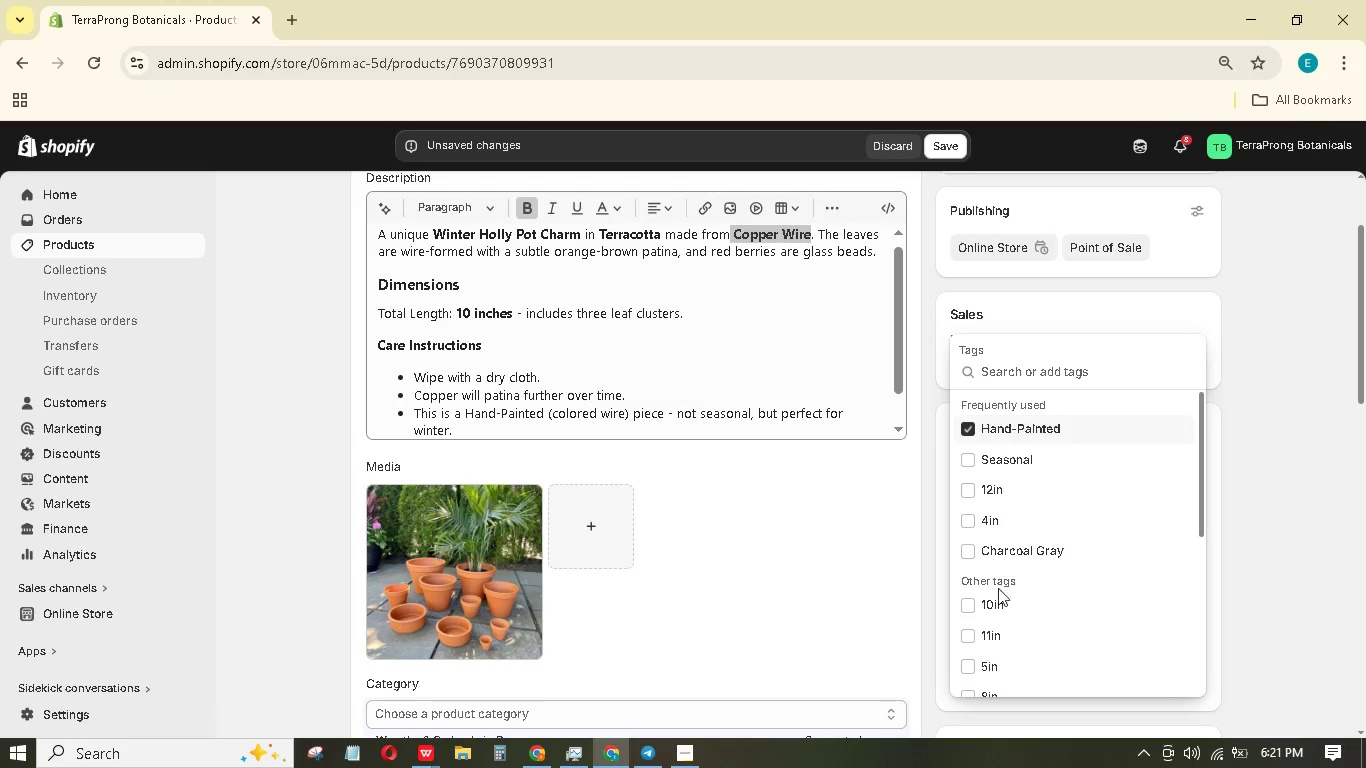 
left_click([970, 600])
 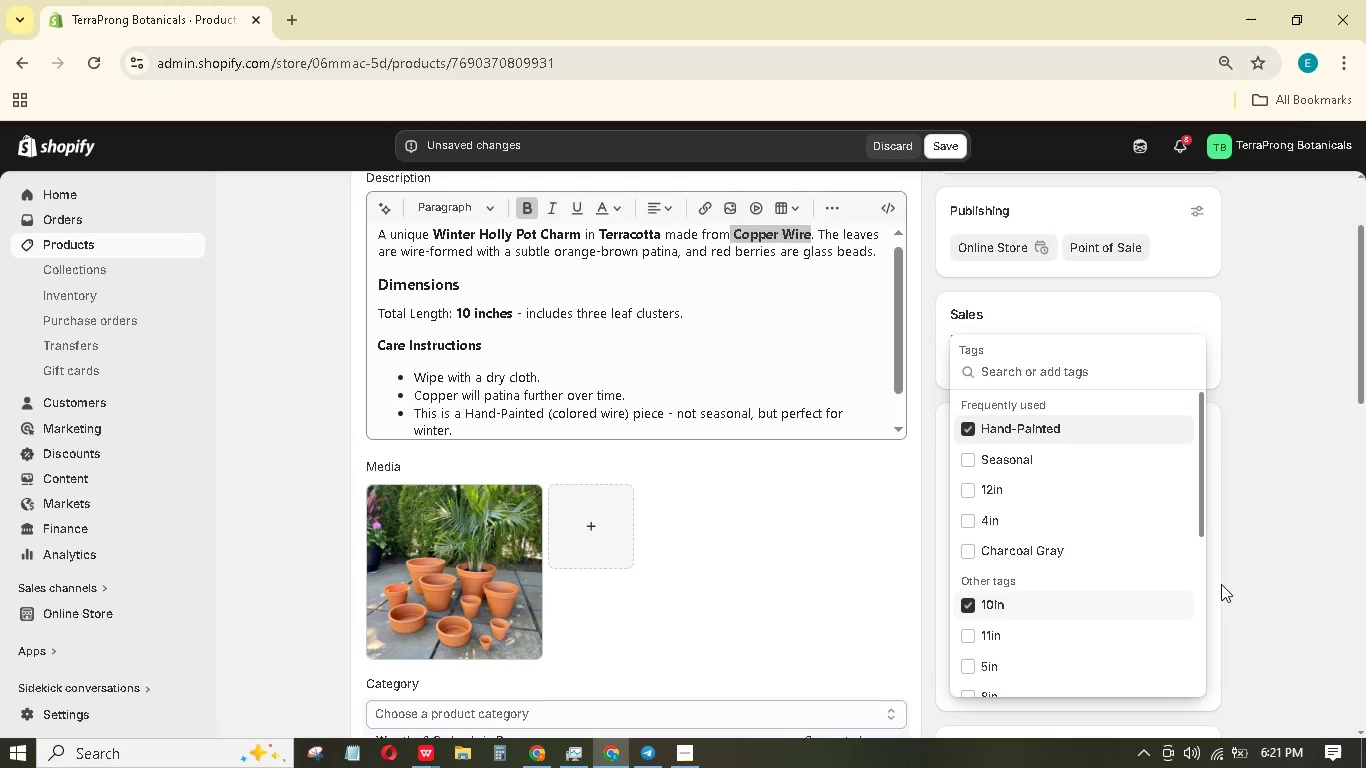 
left_click([1292, 575])
 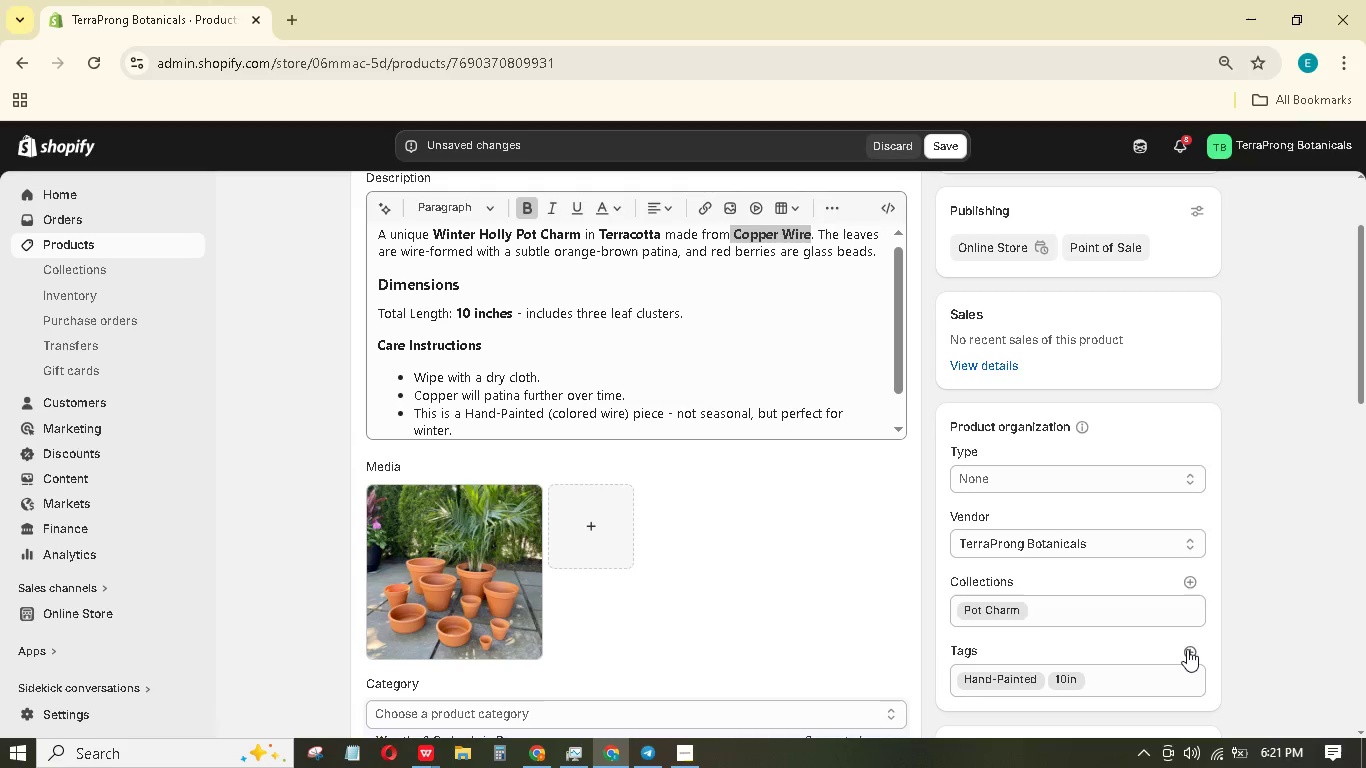 
double_click([1189, 647])
 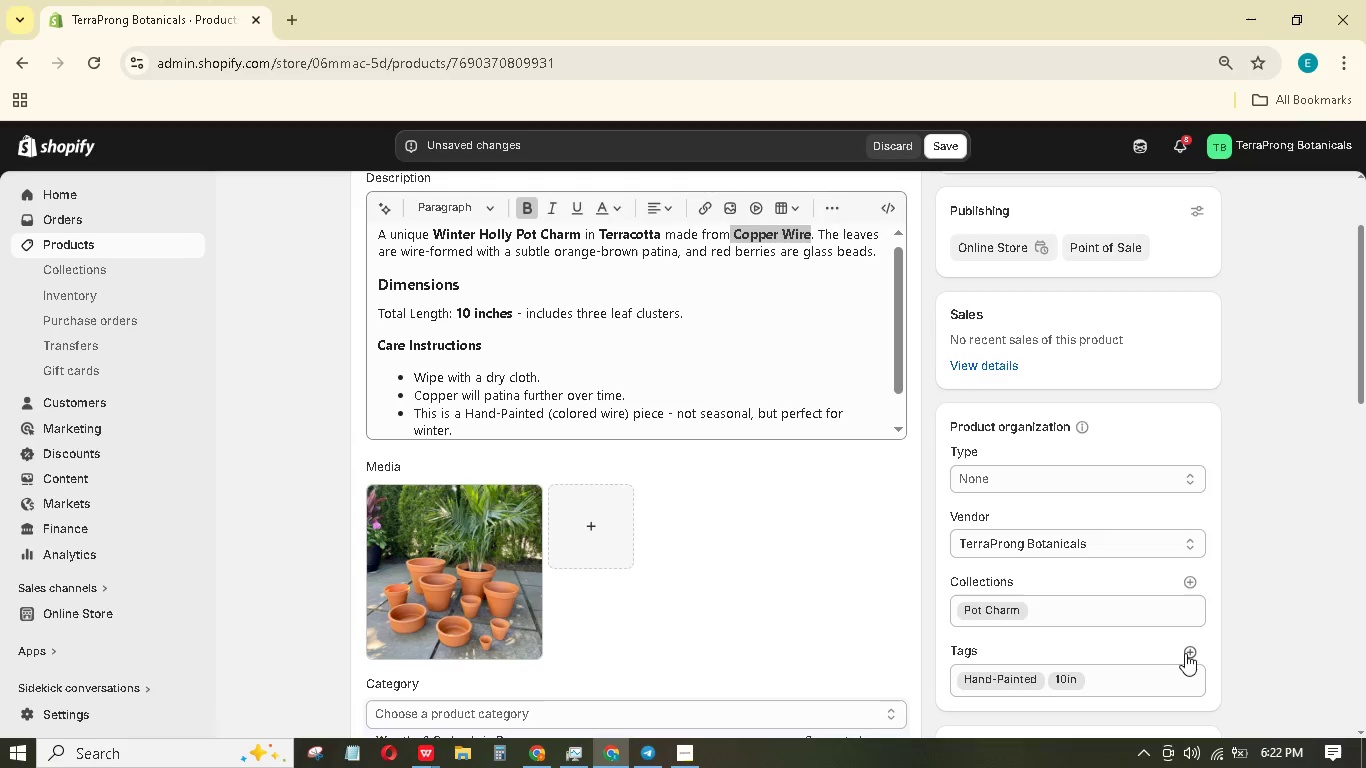 
left_click([1189, 653])
 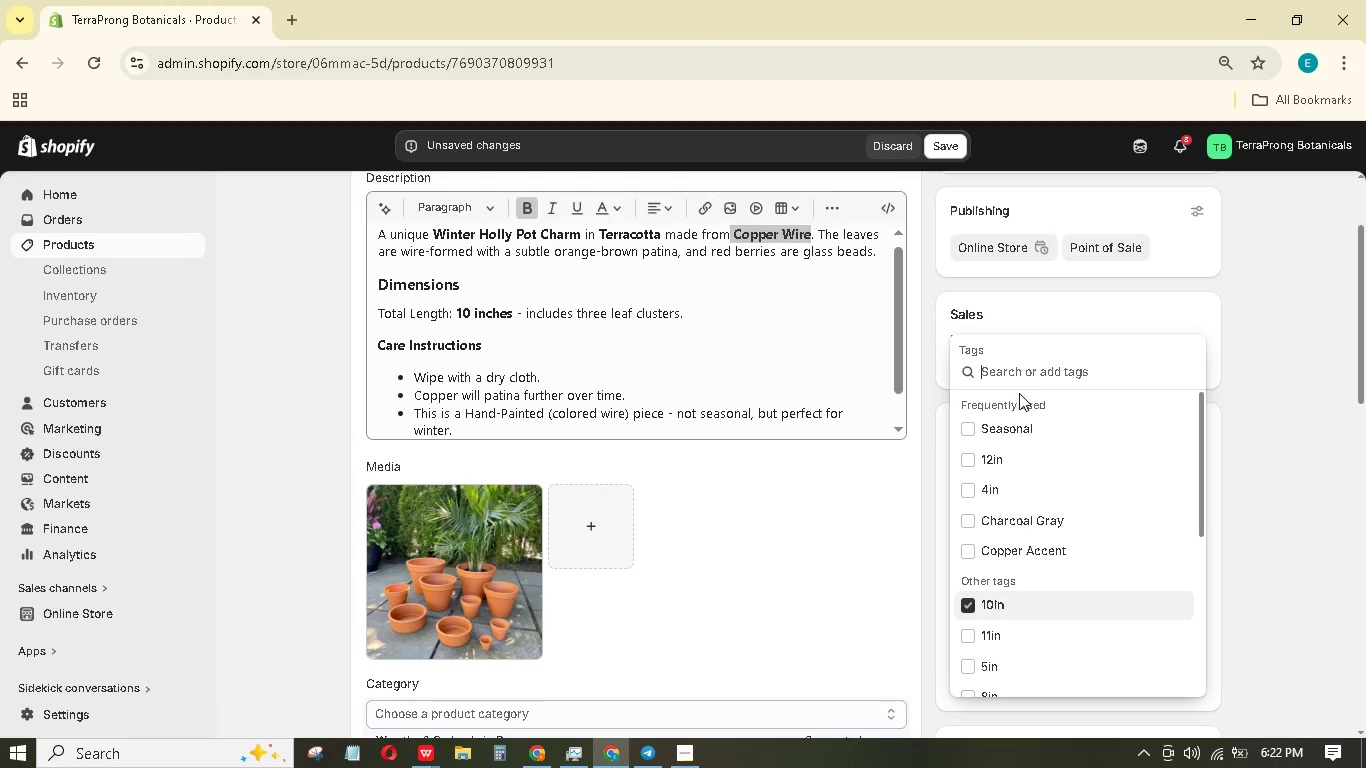 
type(Terracotta)
 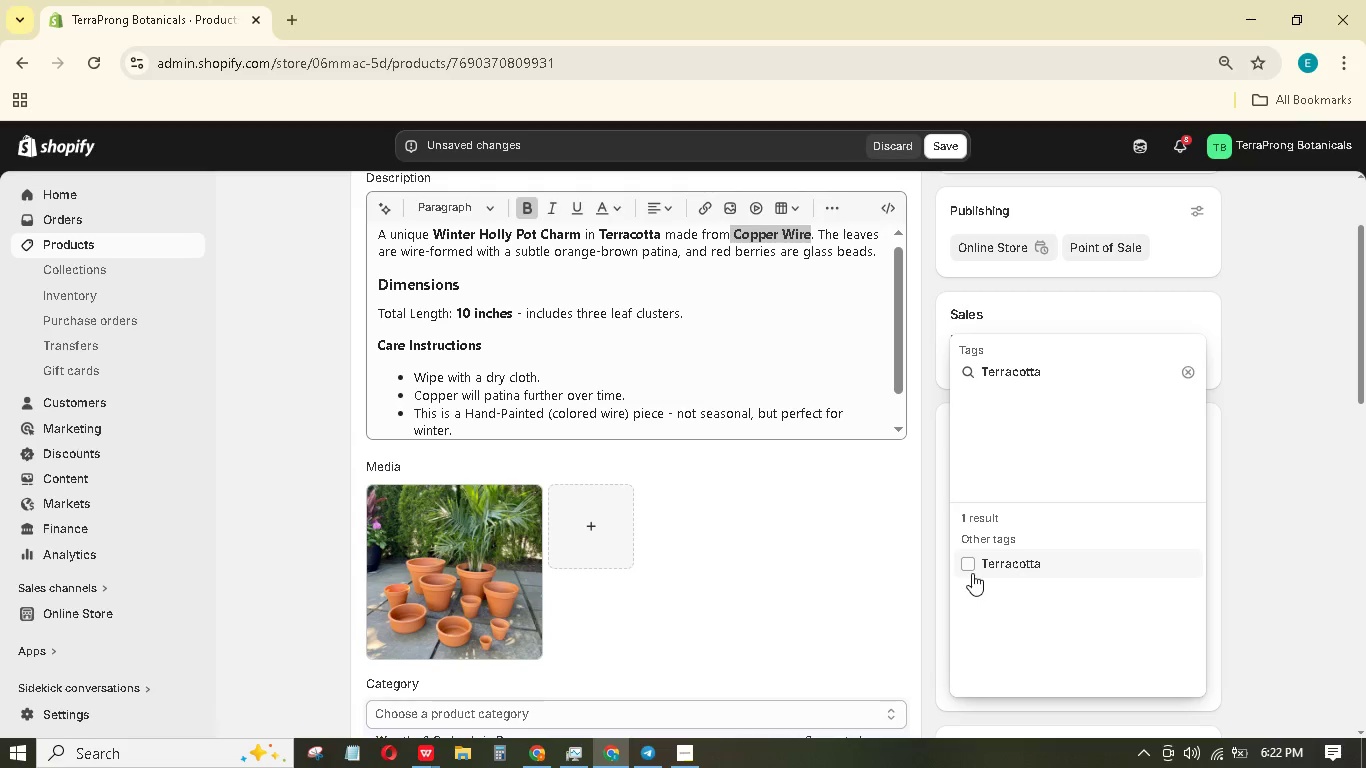 
left_click([969, 563])
 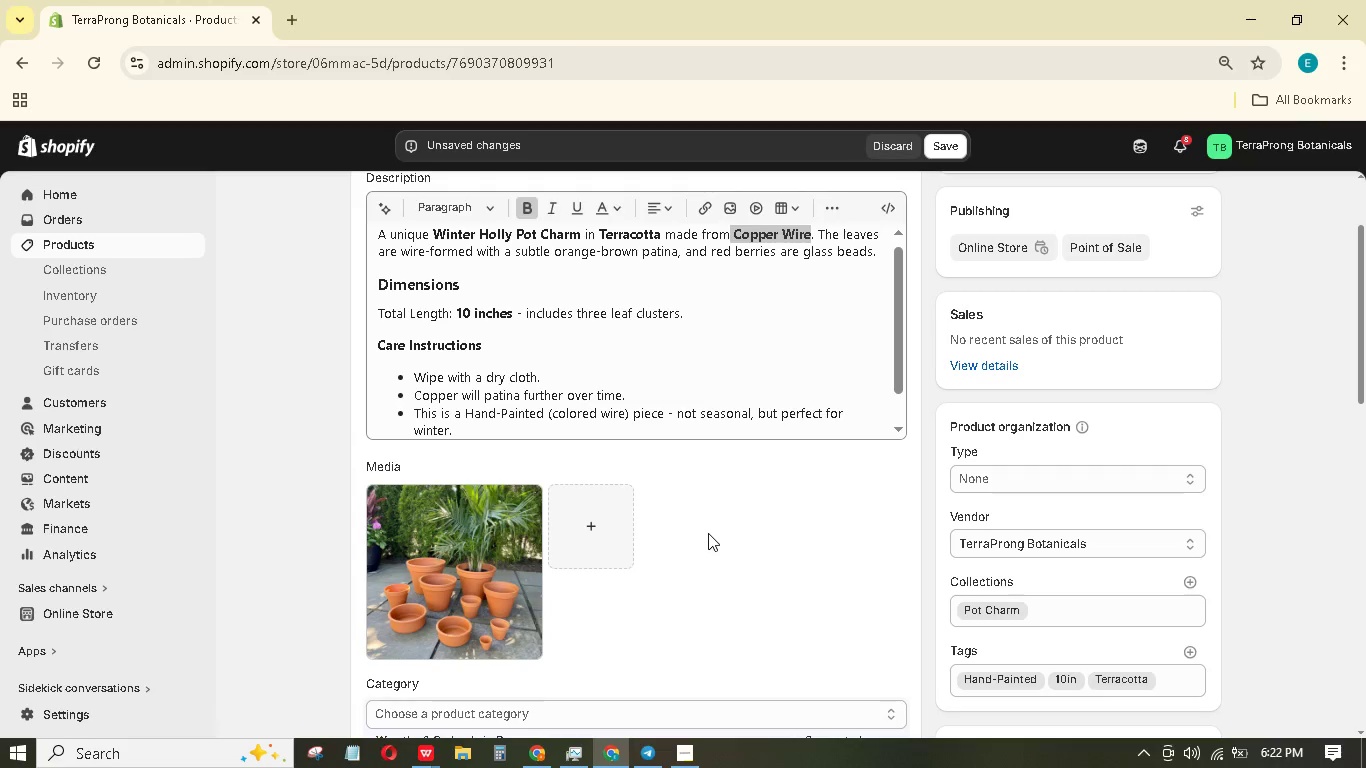 
scroll: coordinate [718, 535], scroll_direction: down, amount: 4.0
 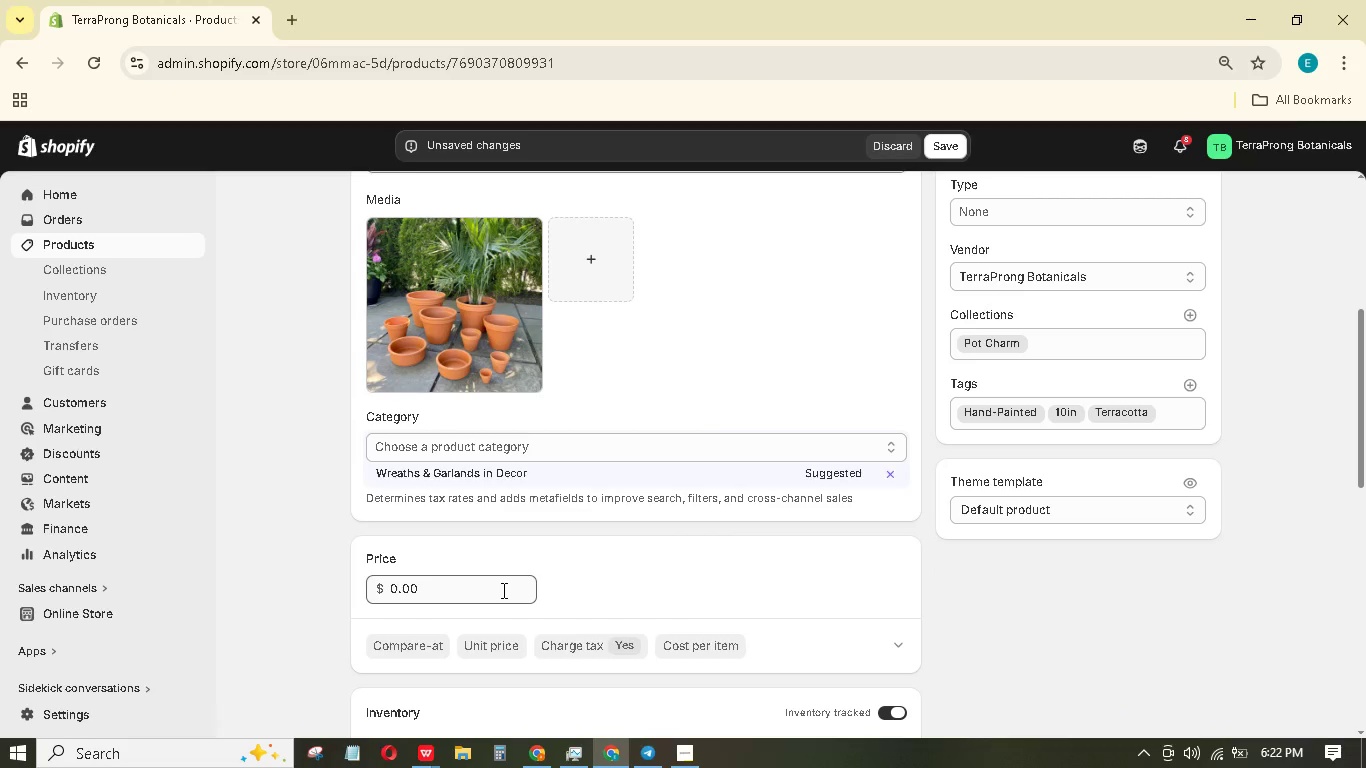 
double_click([488, 587])
 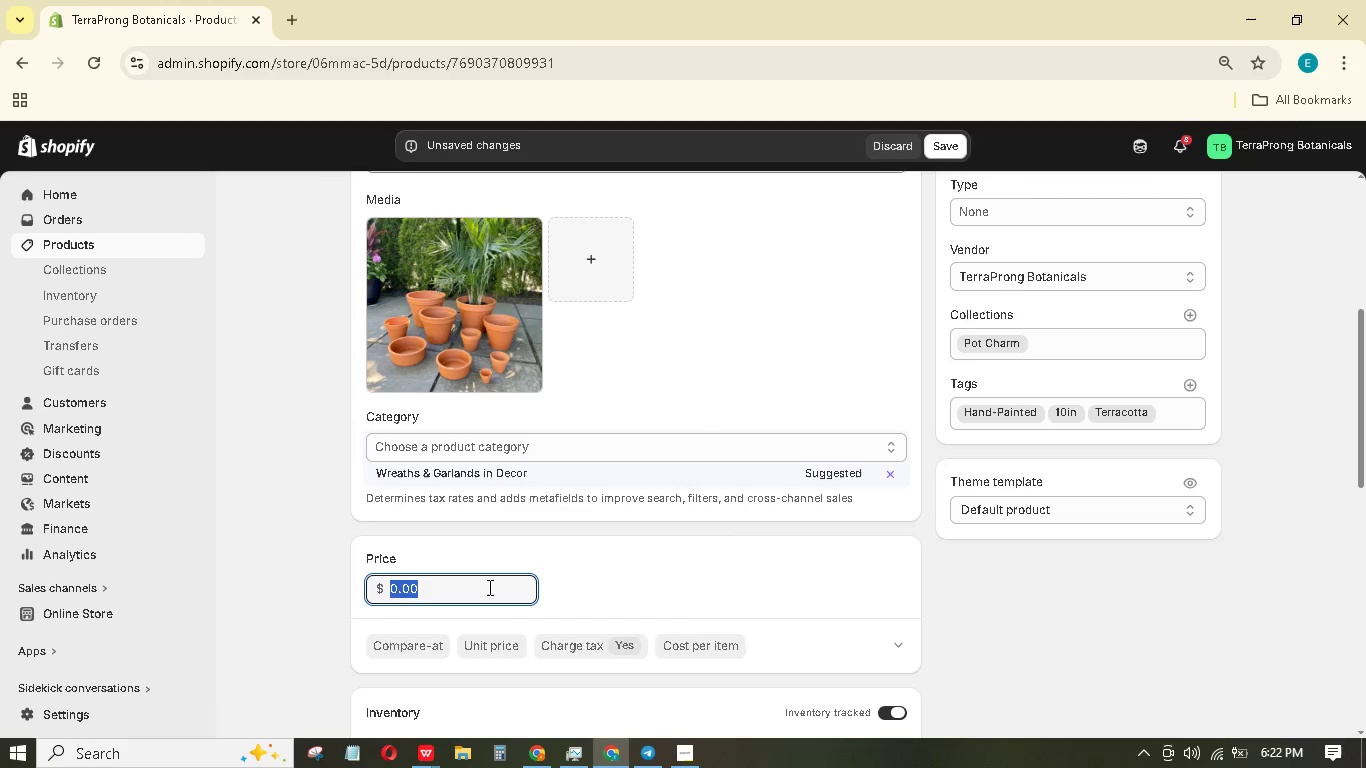 
wait(6.77)
 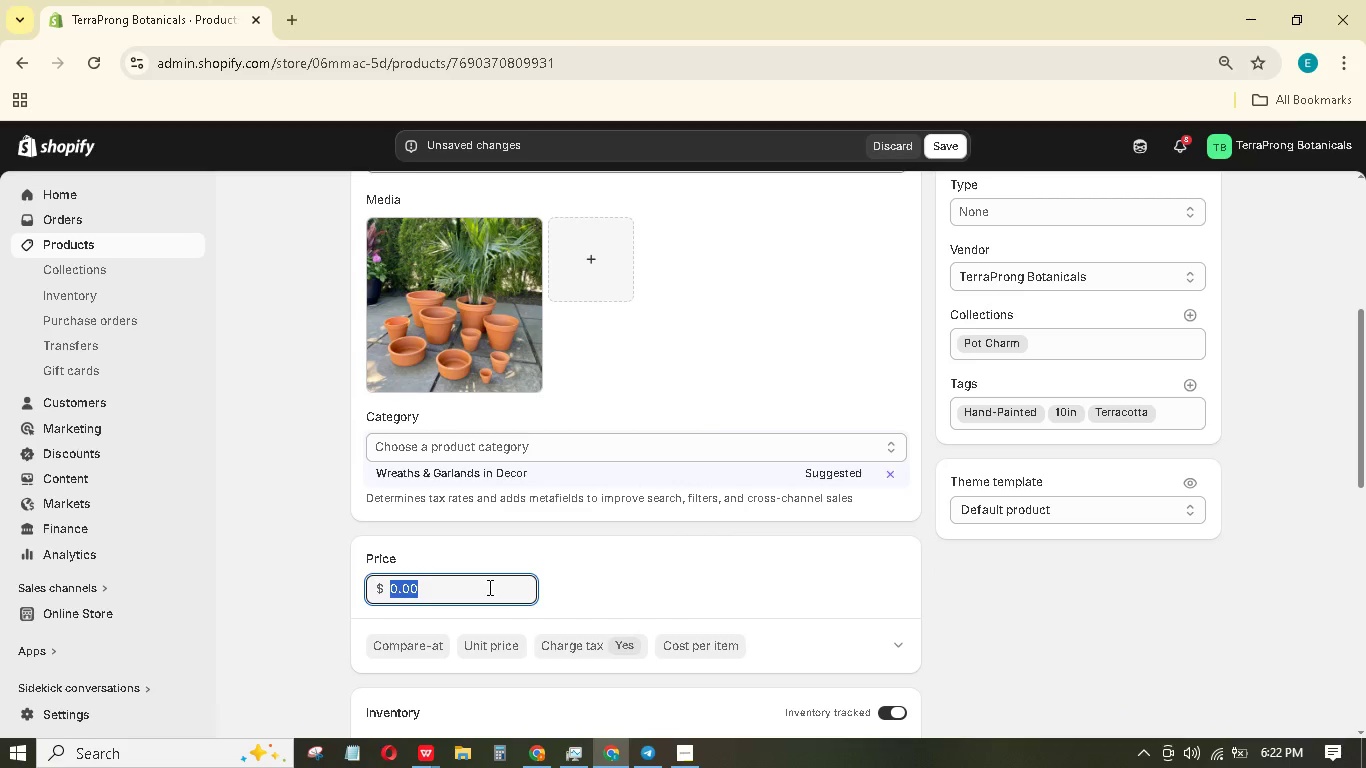 
key(Numpad4)
 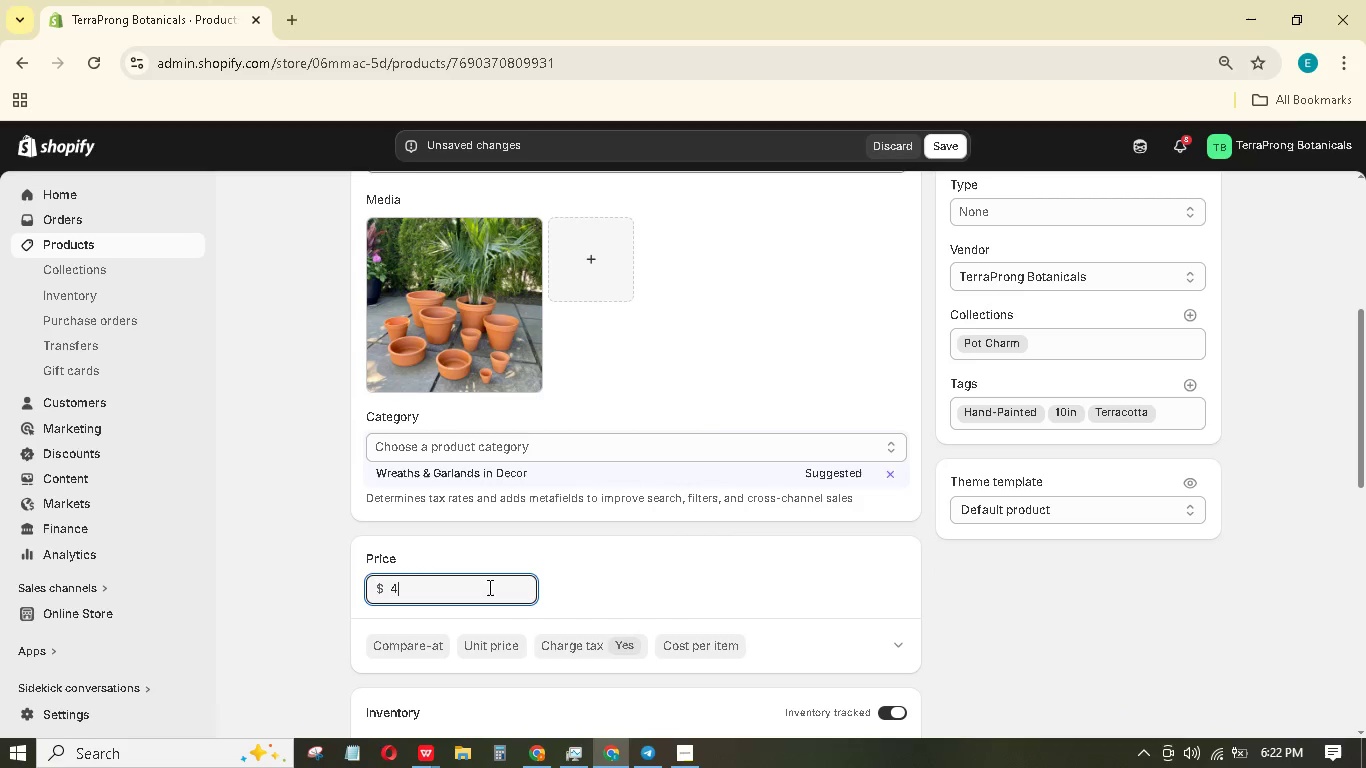 
key(Numpad5)
 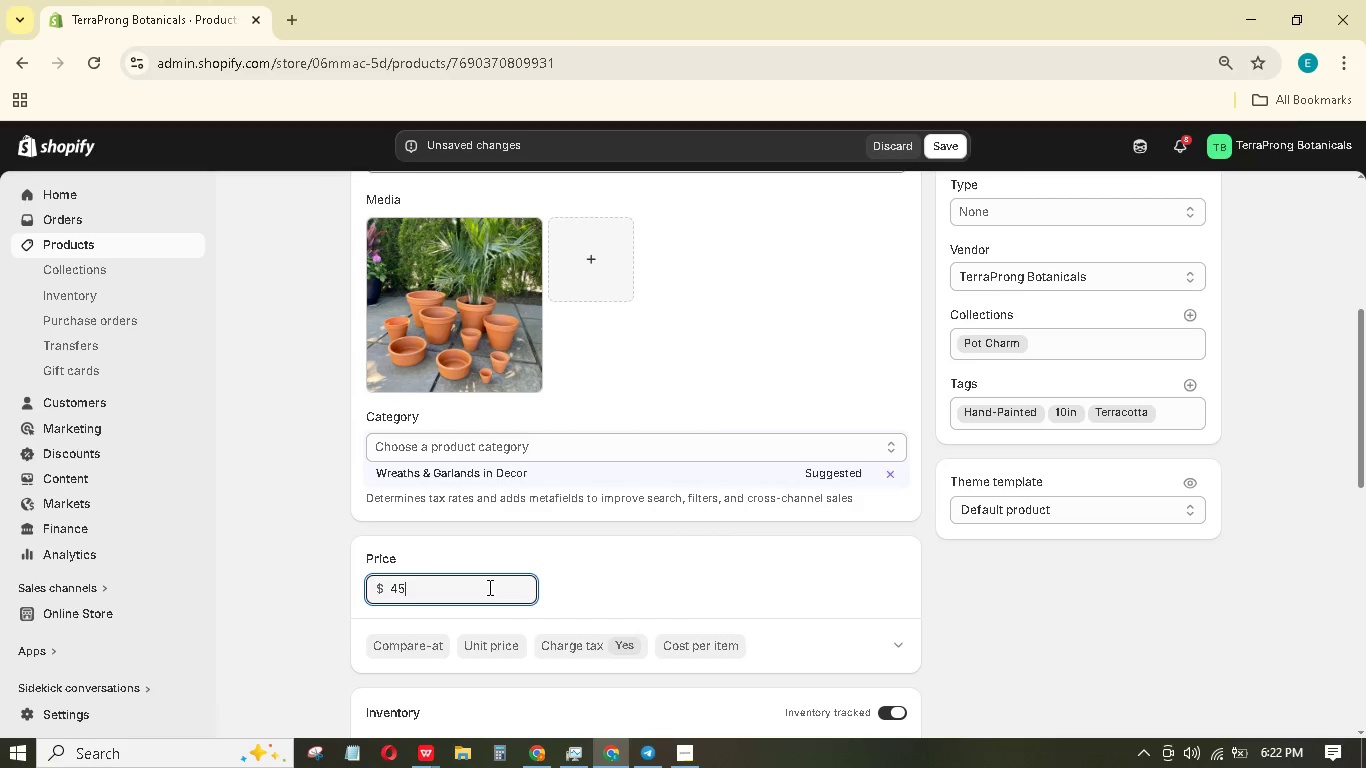 
key(NumpadDecimal)
 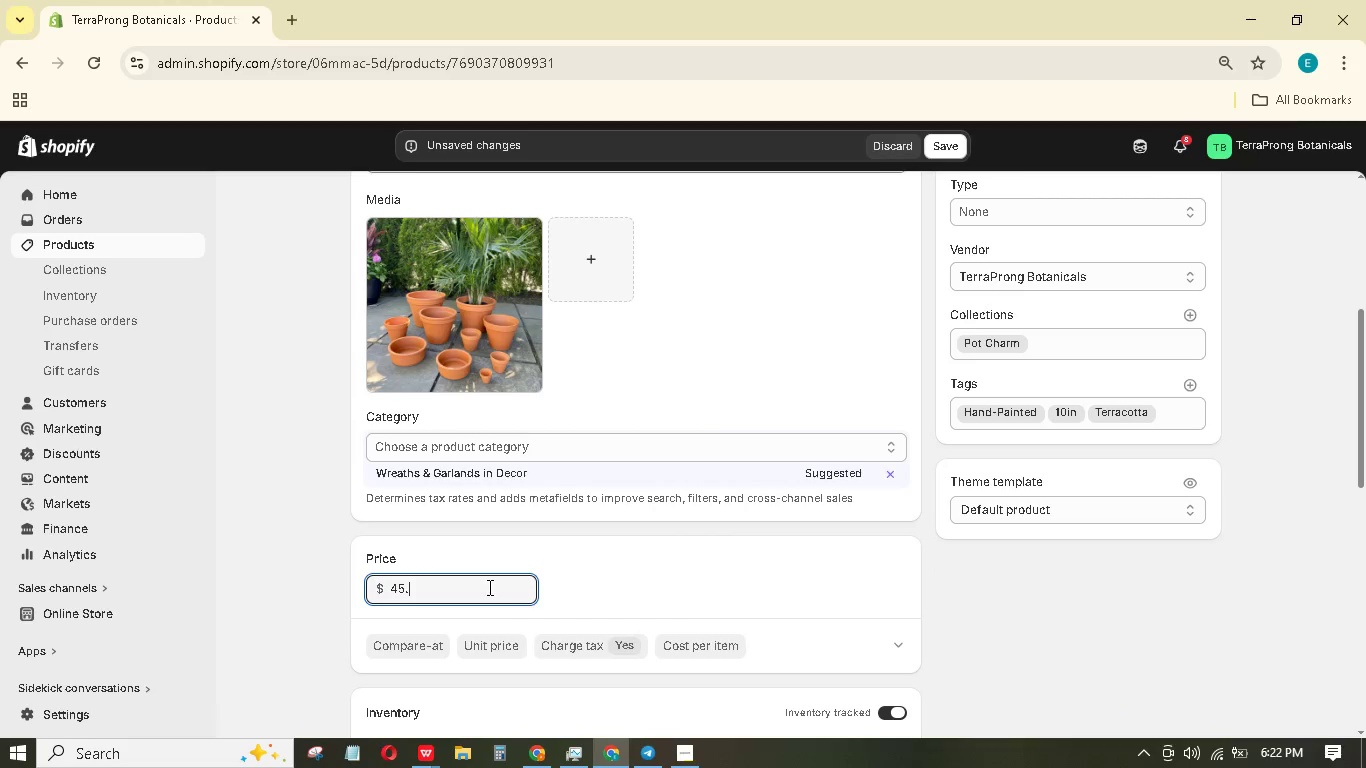 
key(Numpad4)
 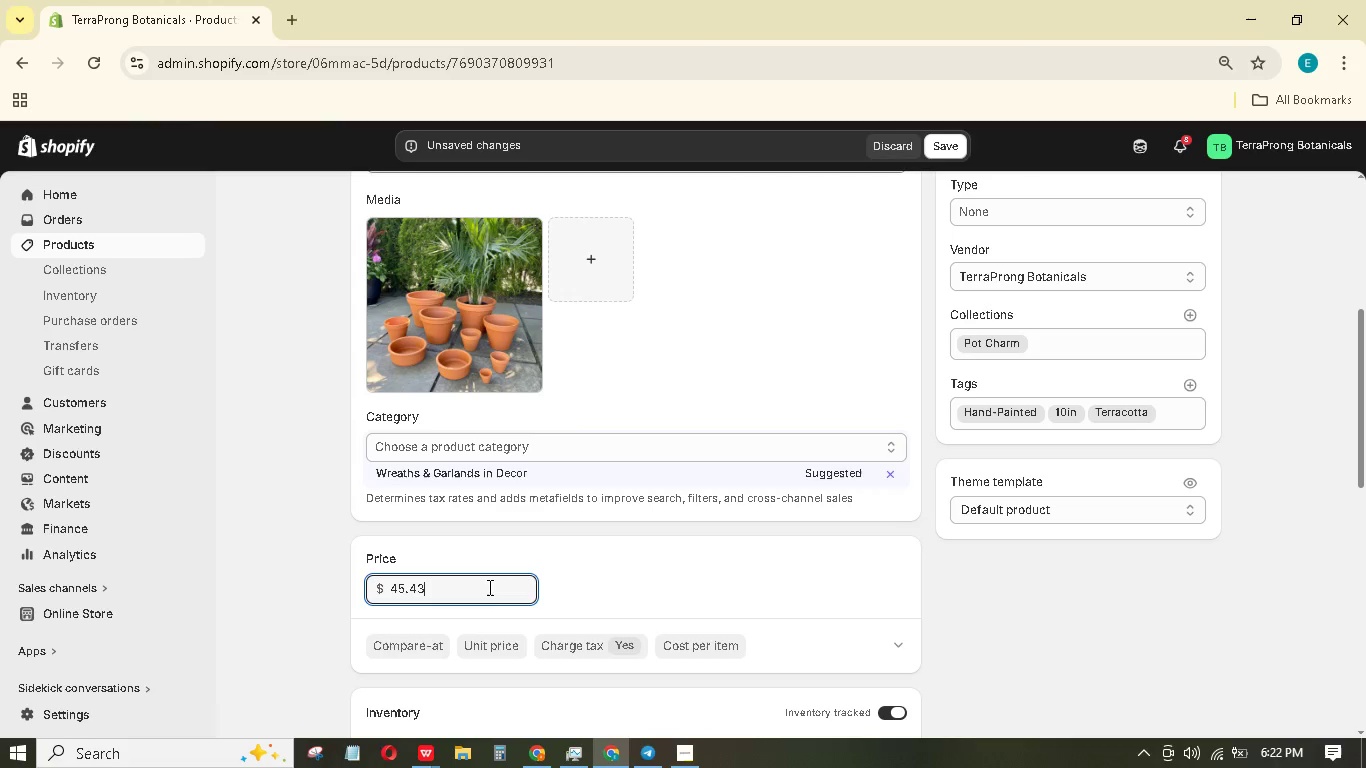 
key(Numpad3)
 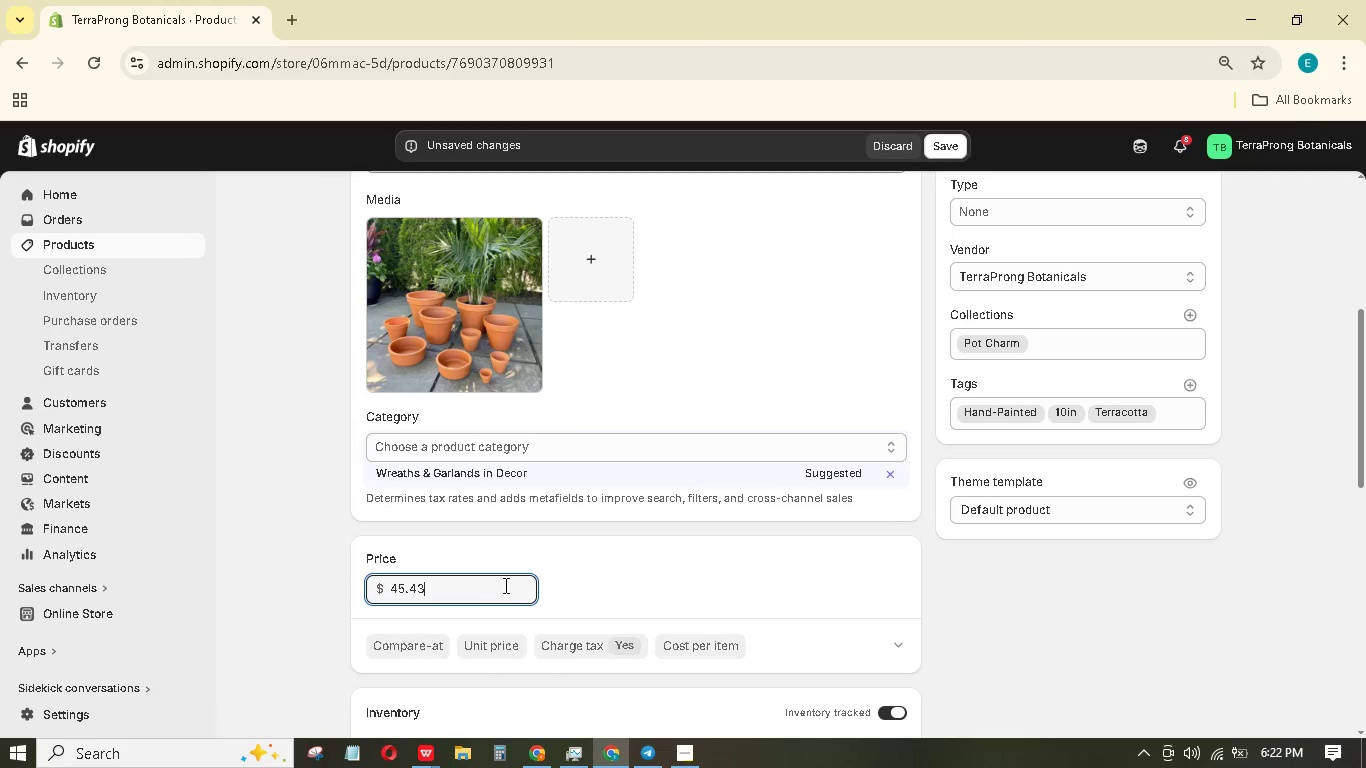 
scroll: coordinate [505, 585], scroll_direction: down, amount: 2.0
 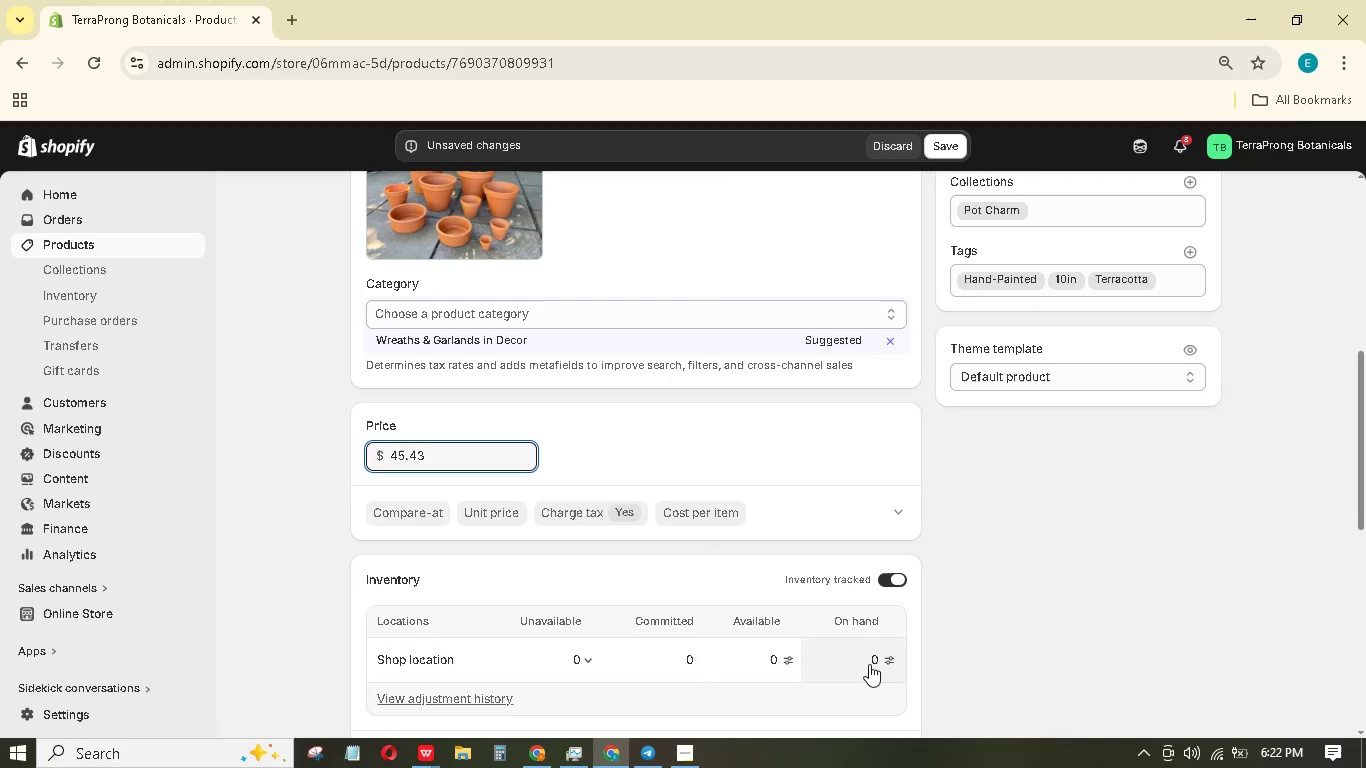 
left_click([877, 658])
 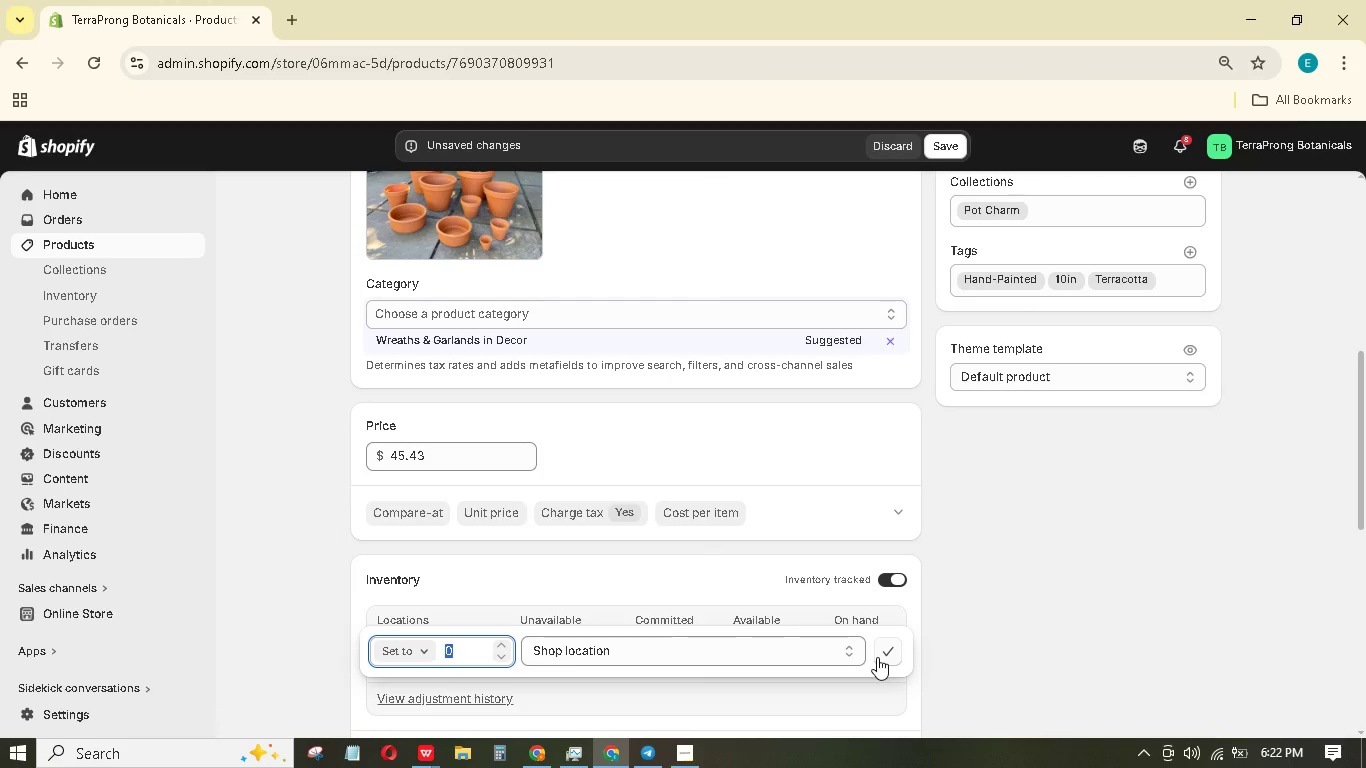 
key(Numpad1)
 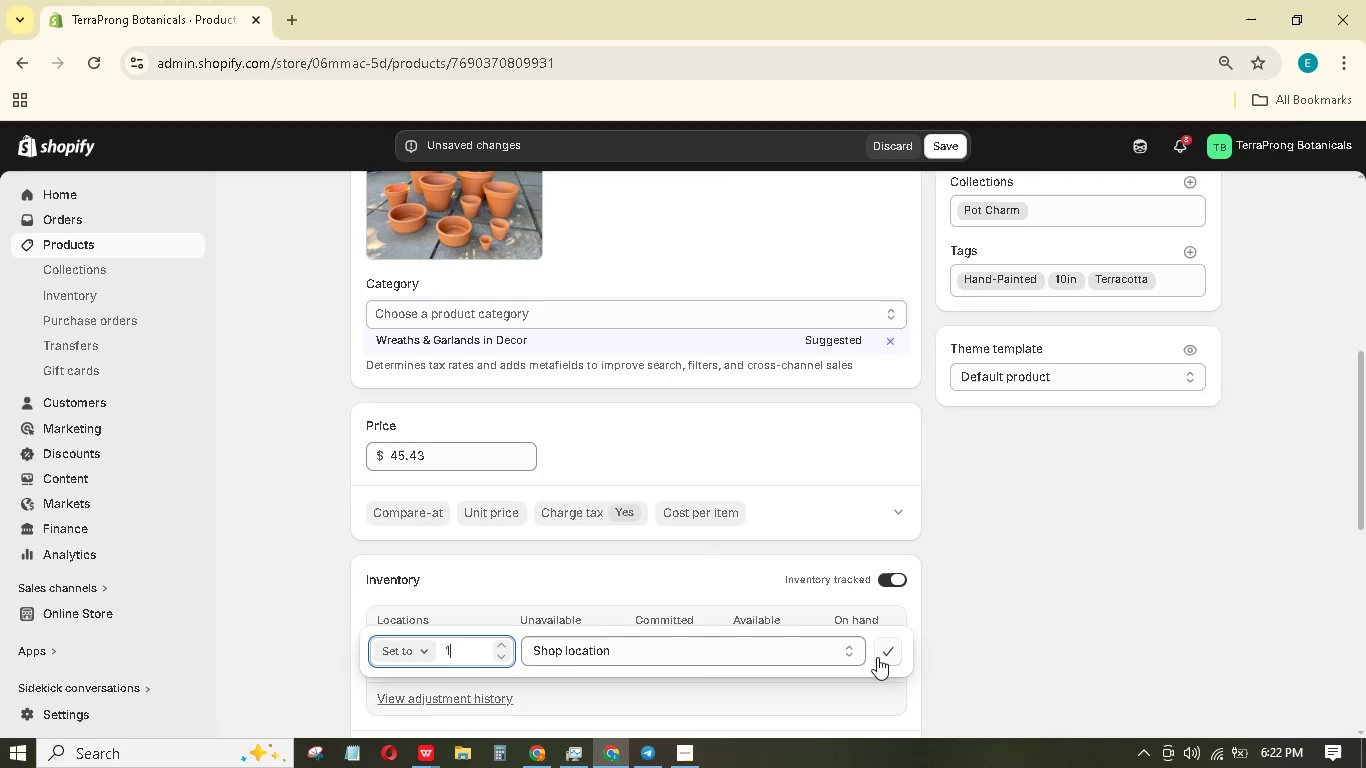 
key(Numpad1)
 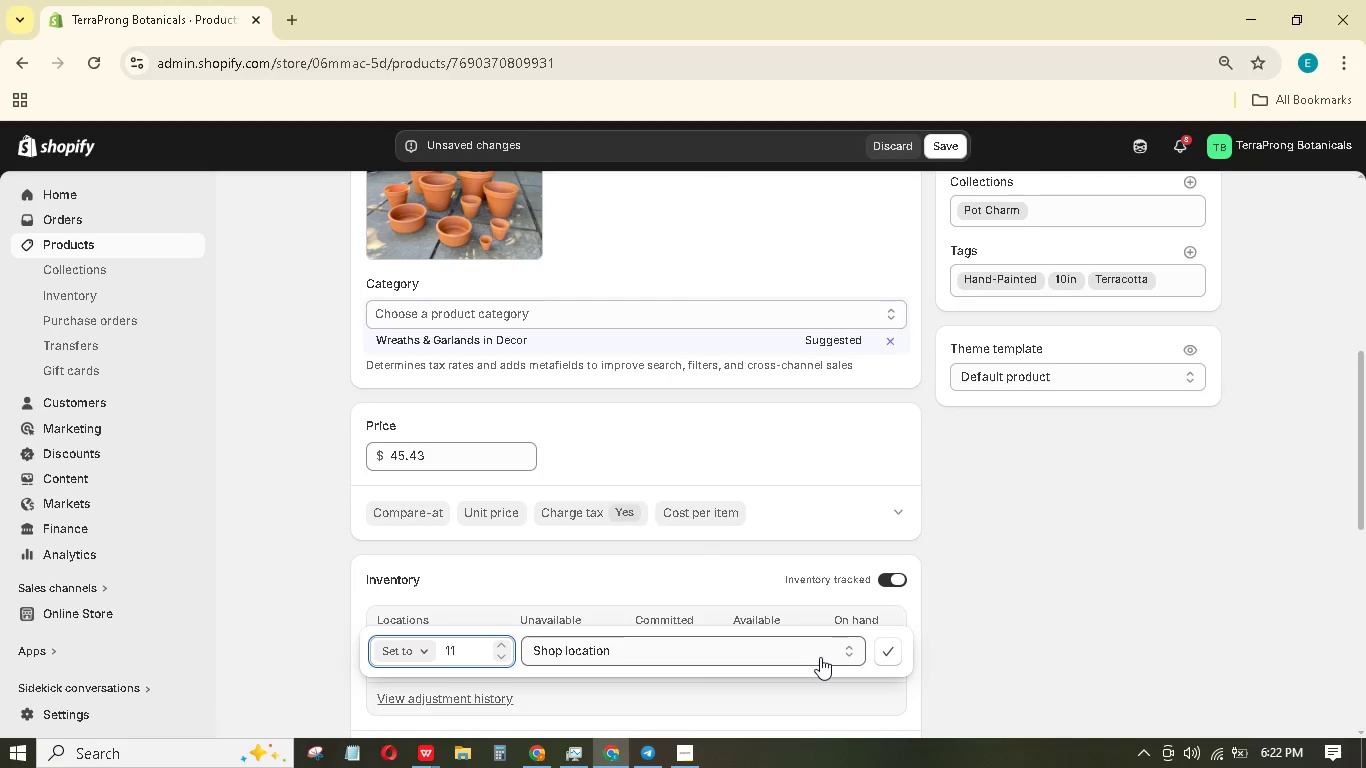 
scroll: coordinate [804, 664], scroll_direction: down, amount: 1.0
 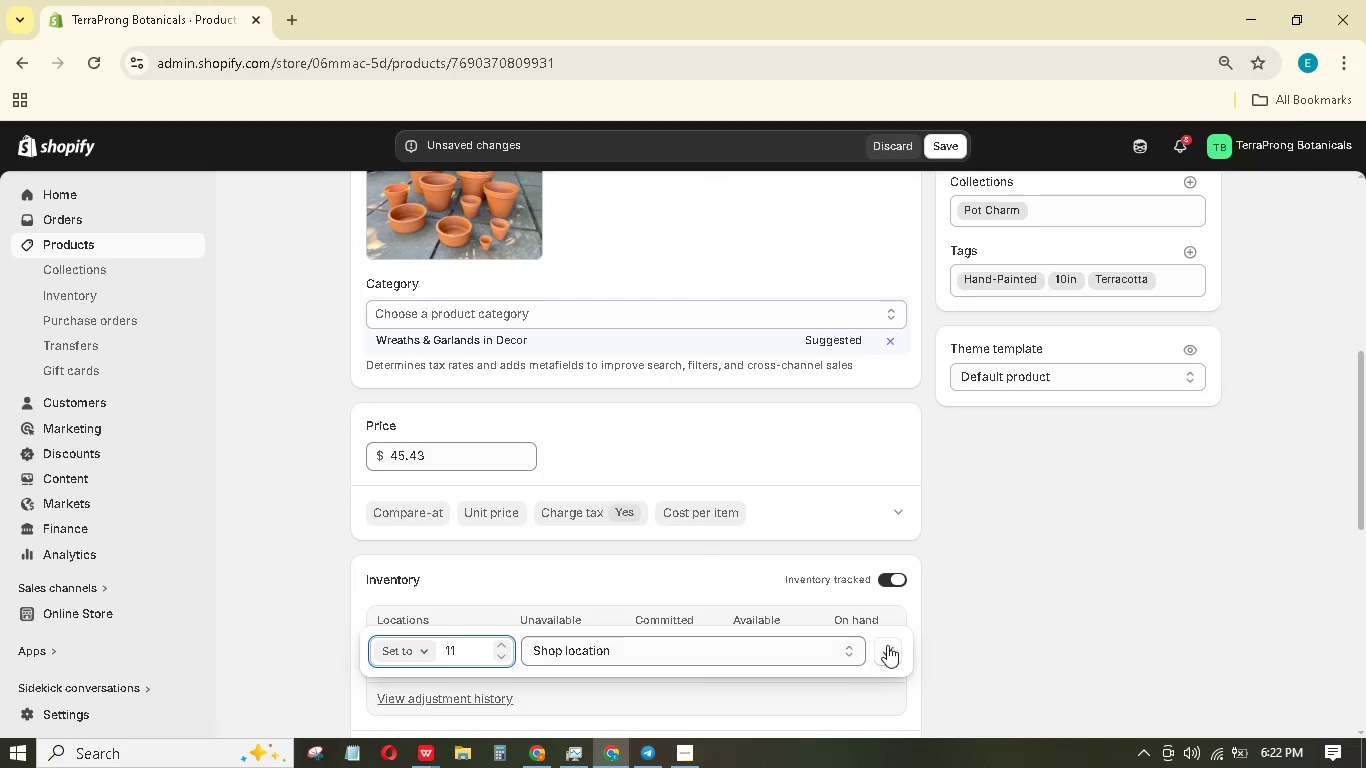 
left_click([888, 644])
 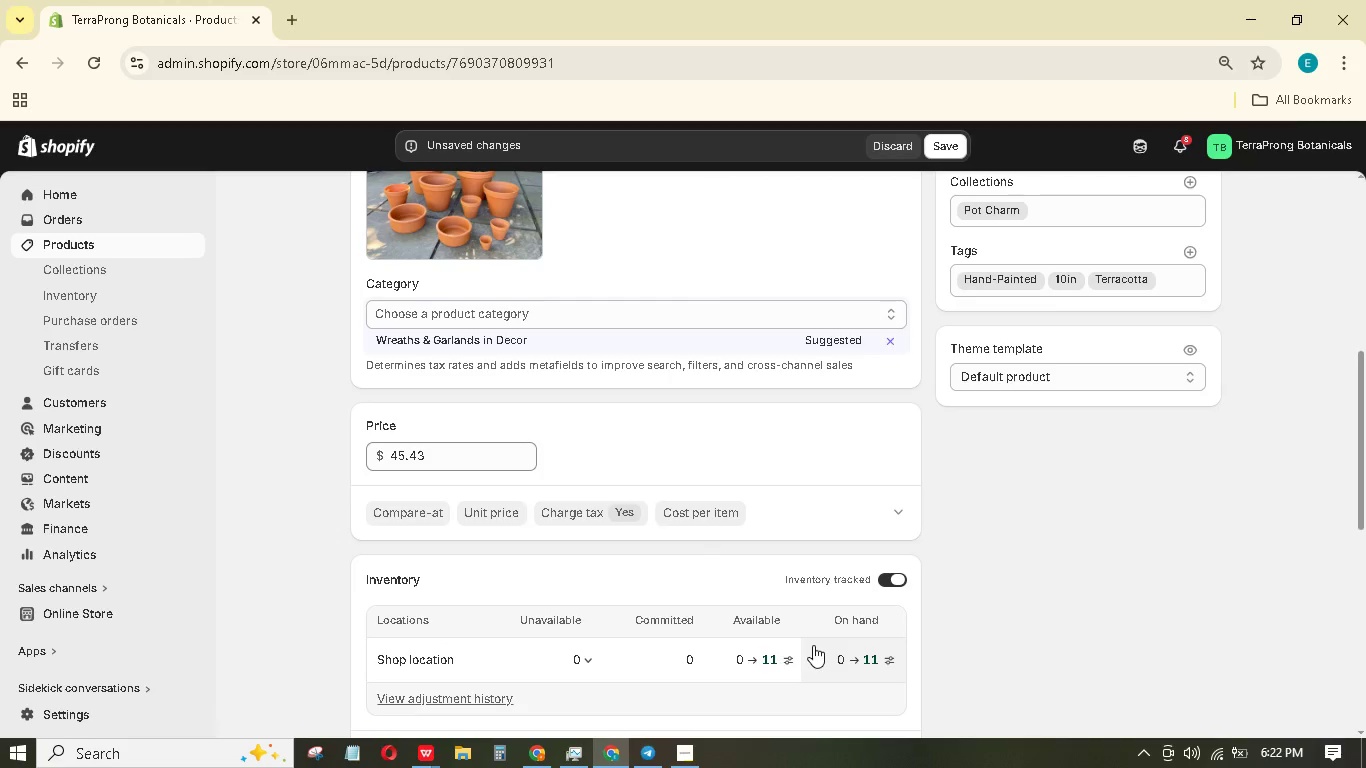 
scroll: coordinate [721, 597], scroll_direction: down, amount: 4.0
 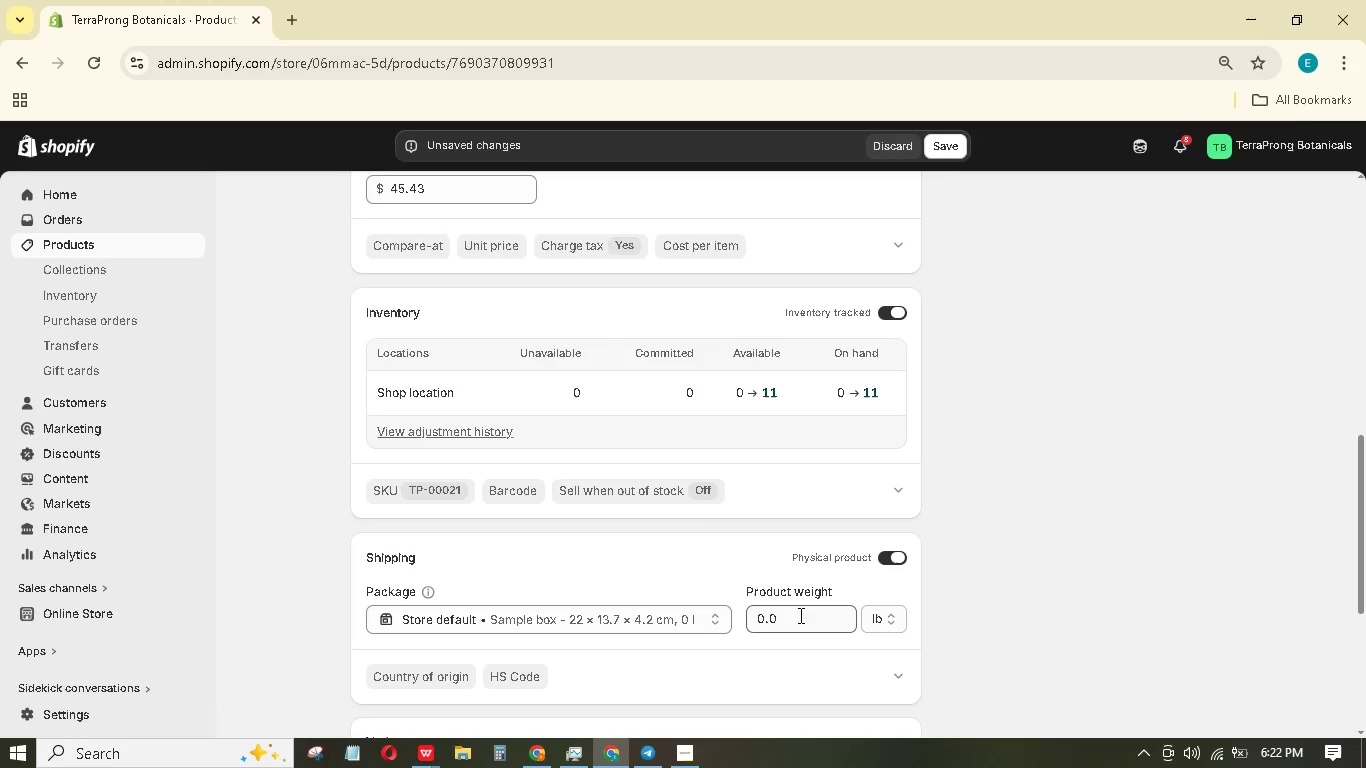 
left_click([801, 618])
 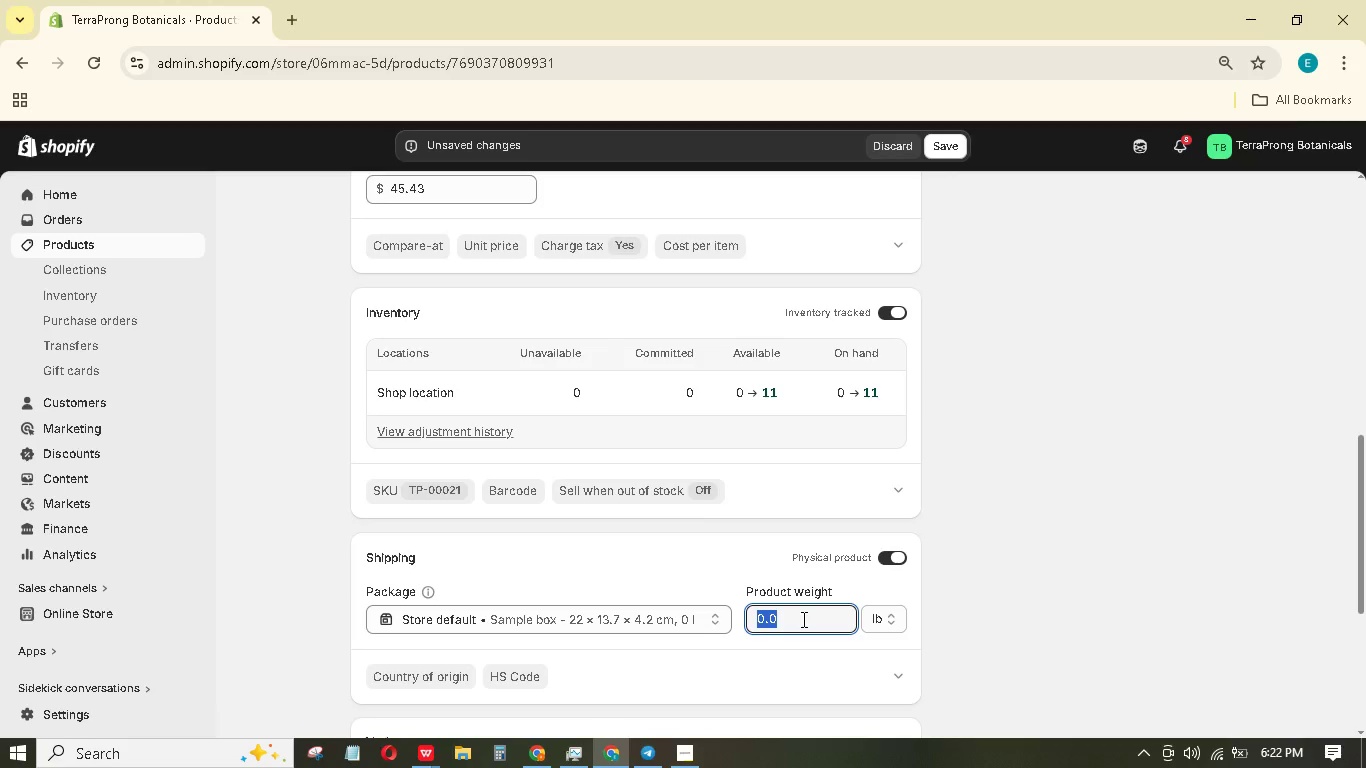 
wait(5.11)
 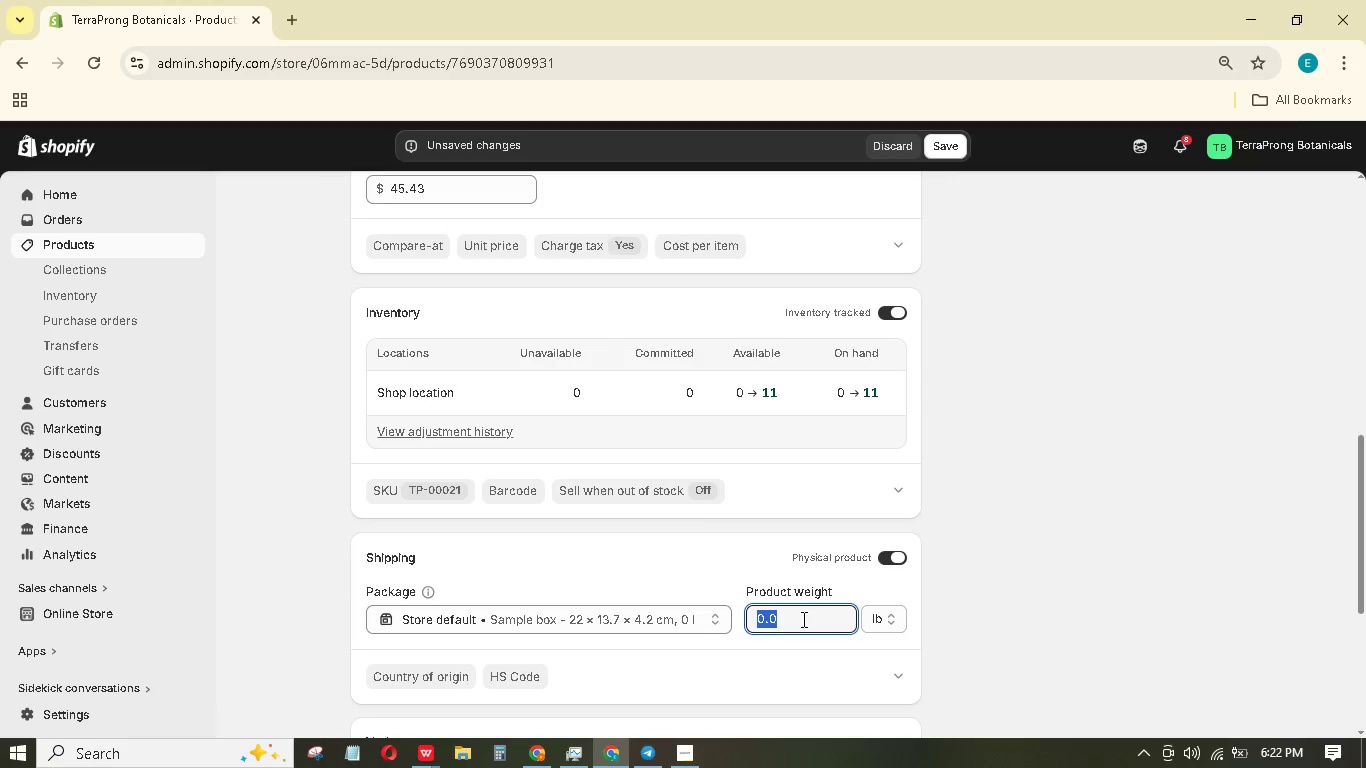 
key(Numpad1)
 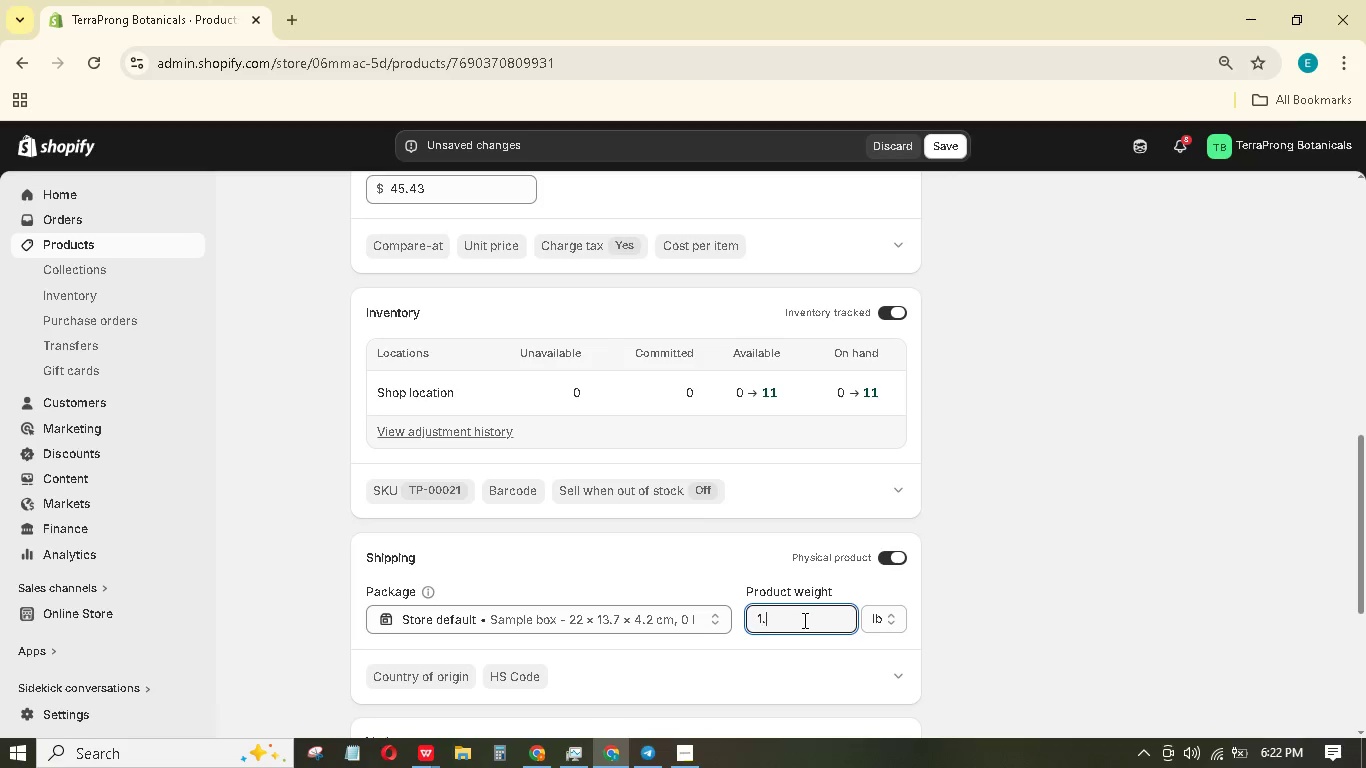 
key(NumpadDecimal)
 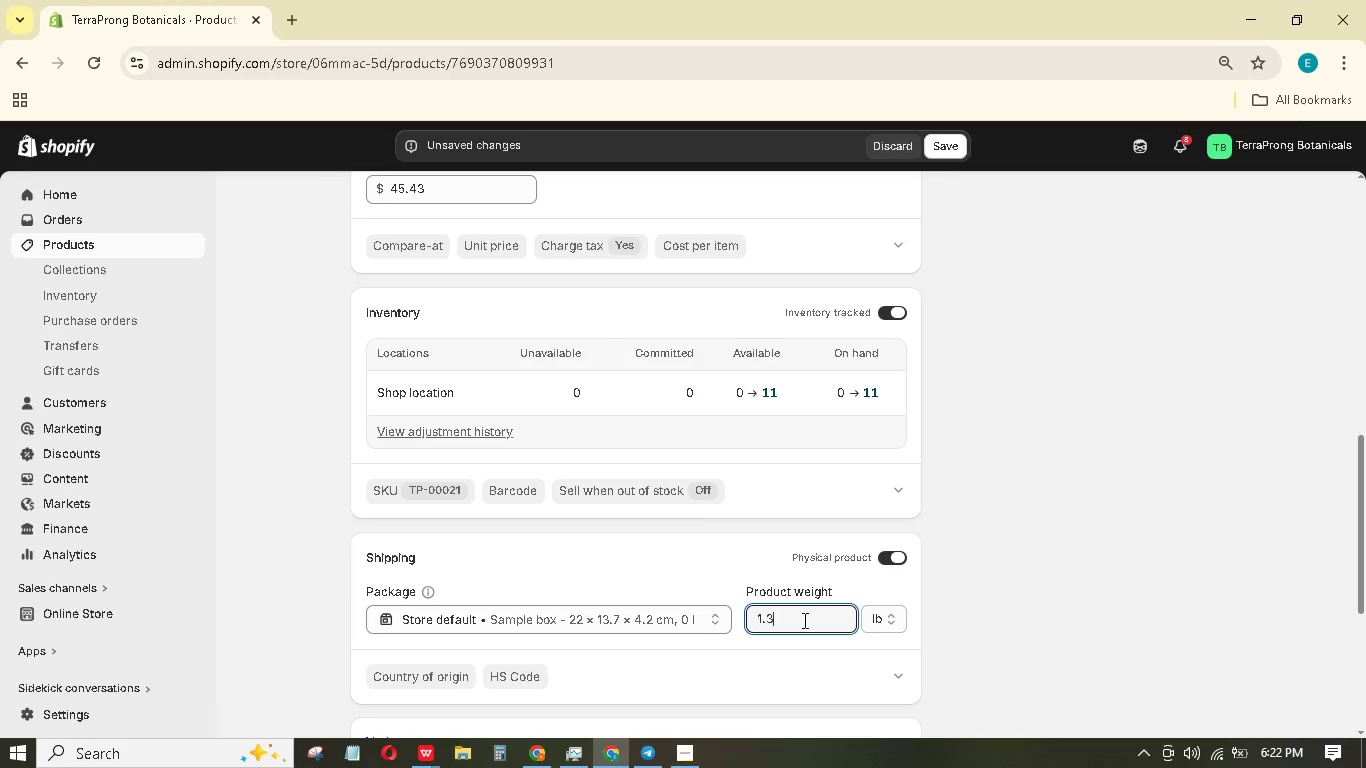 
key(Numpad3)
 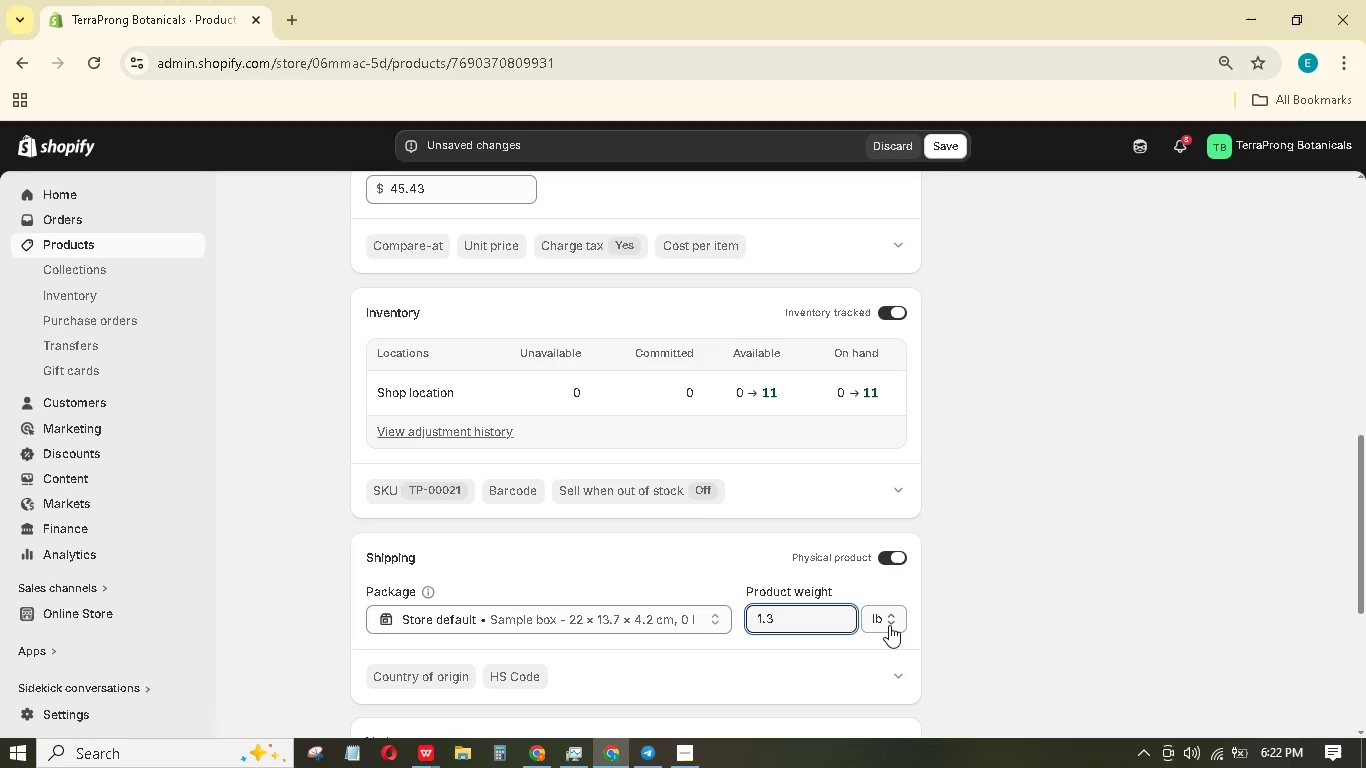 
left_click([889, 620])
 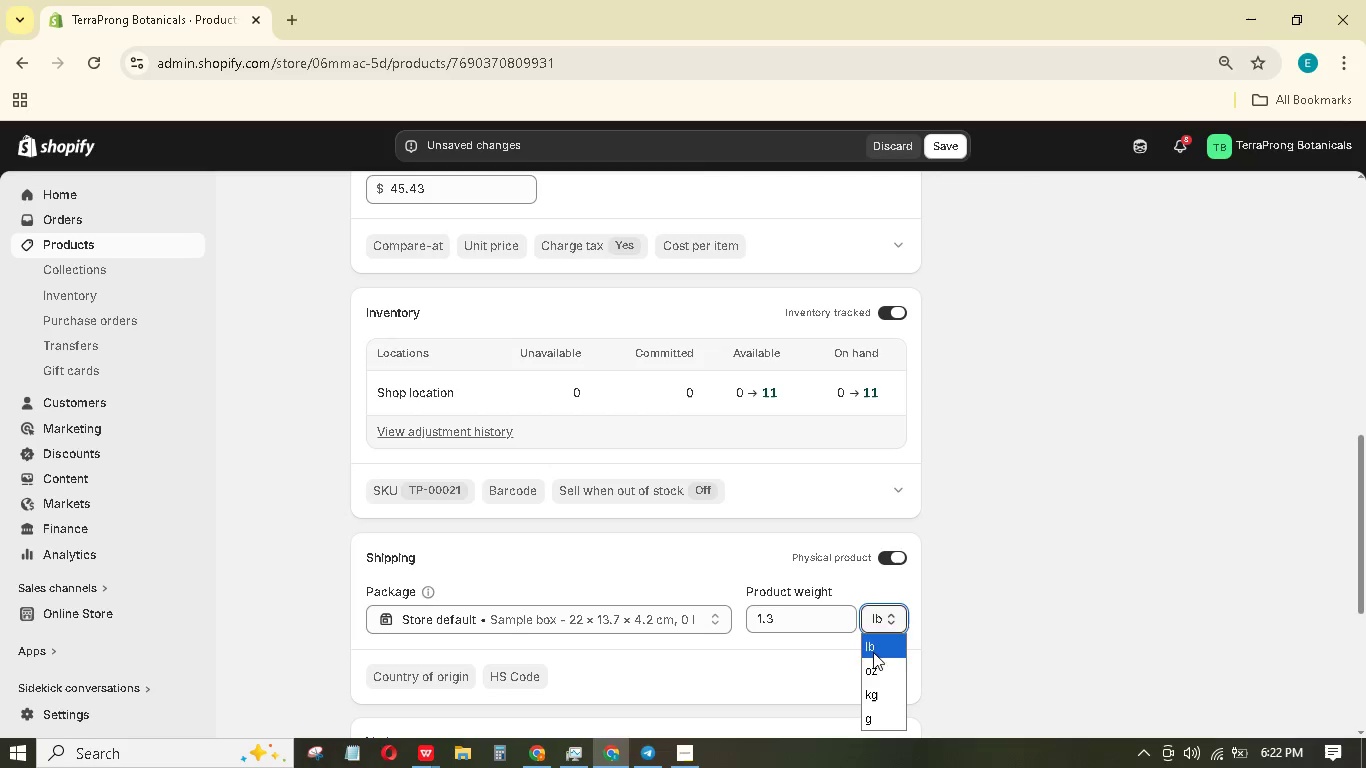 
left_click([873, 664])
 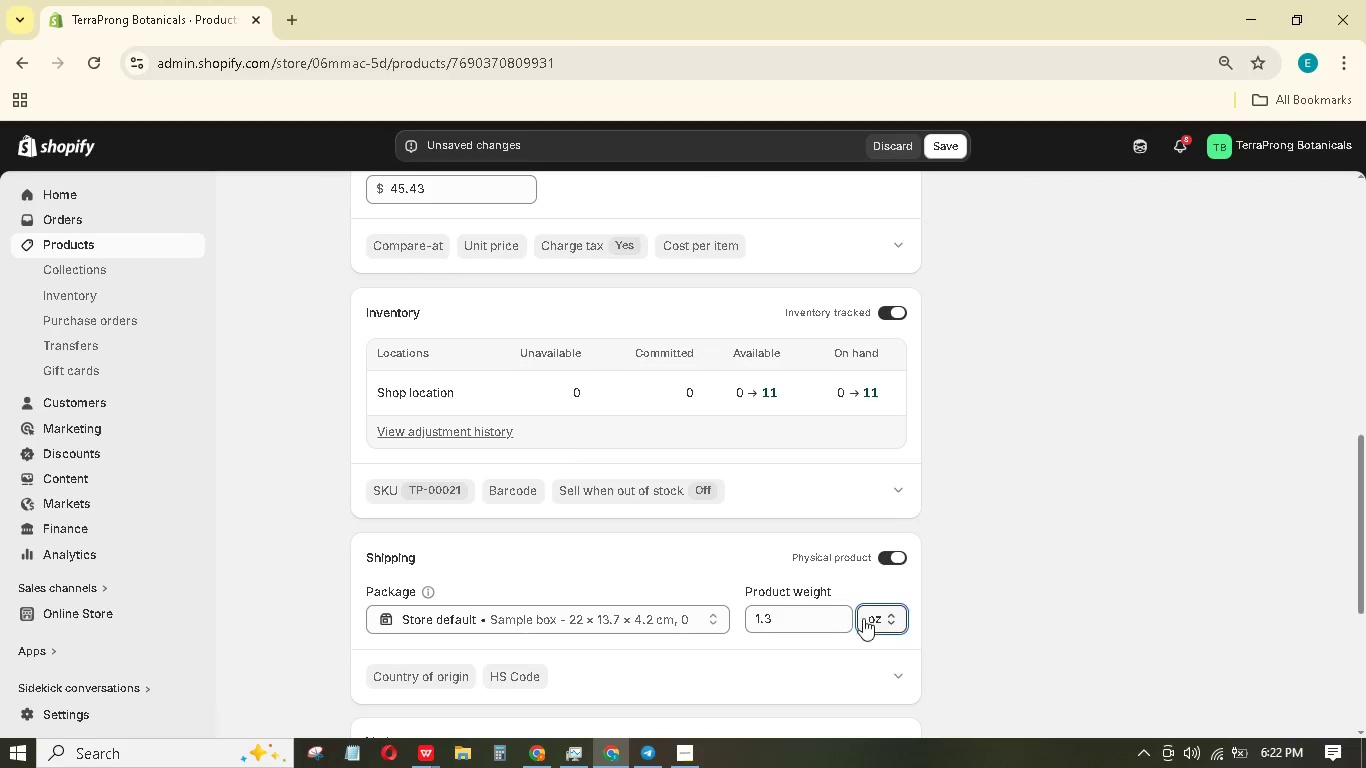 
scroll: coordinate [860, 611], scroll_direction: down, amount: 5.0
 